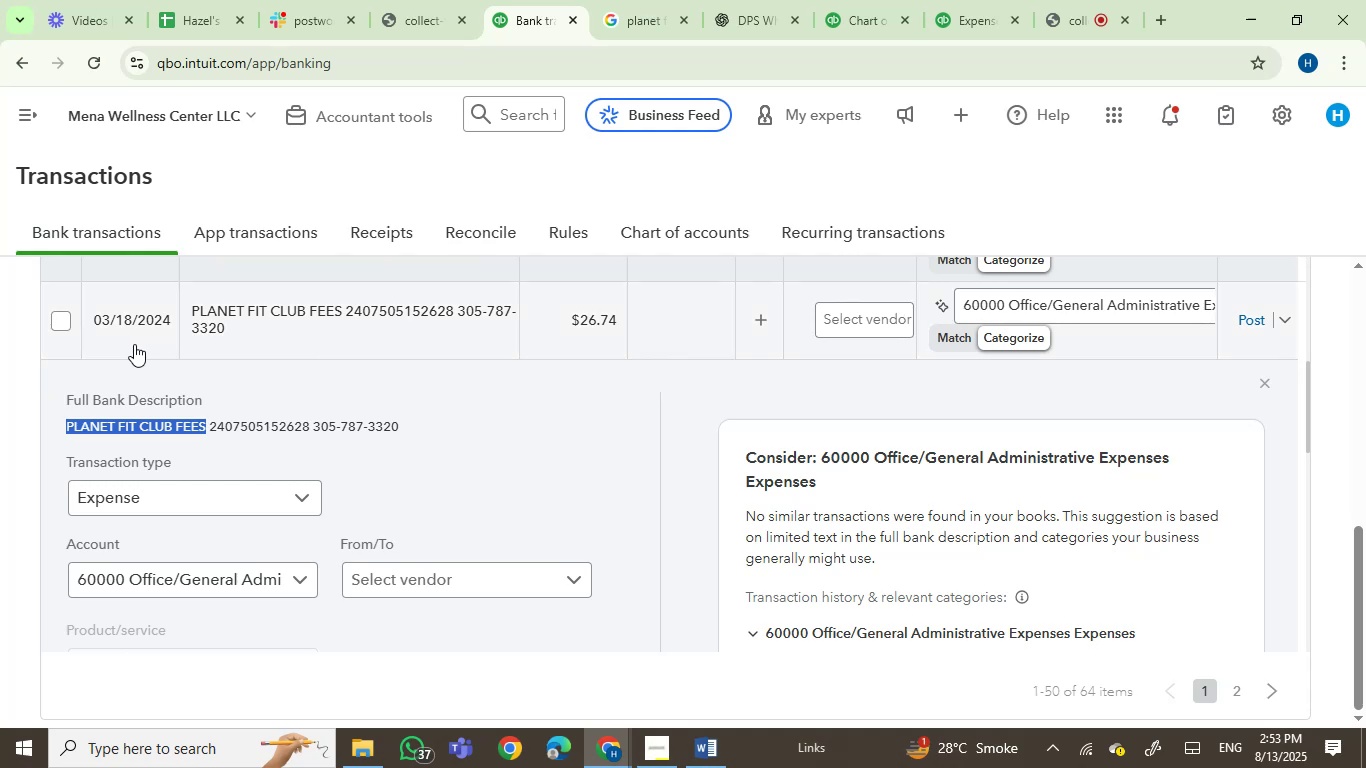 
left_click([54, 323])
 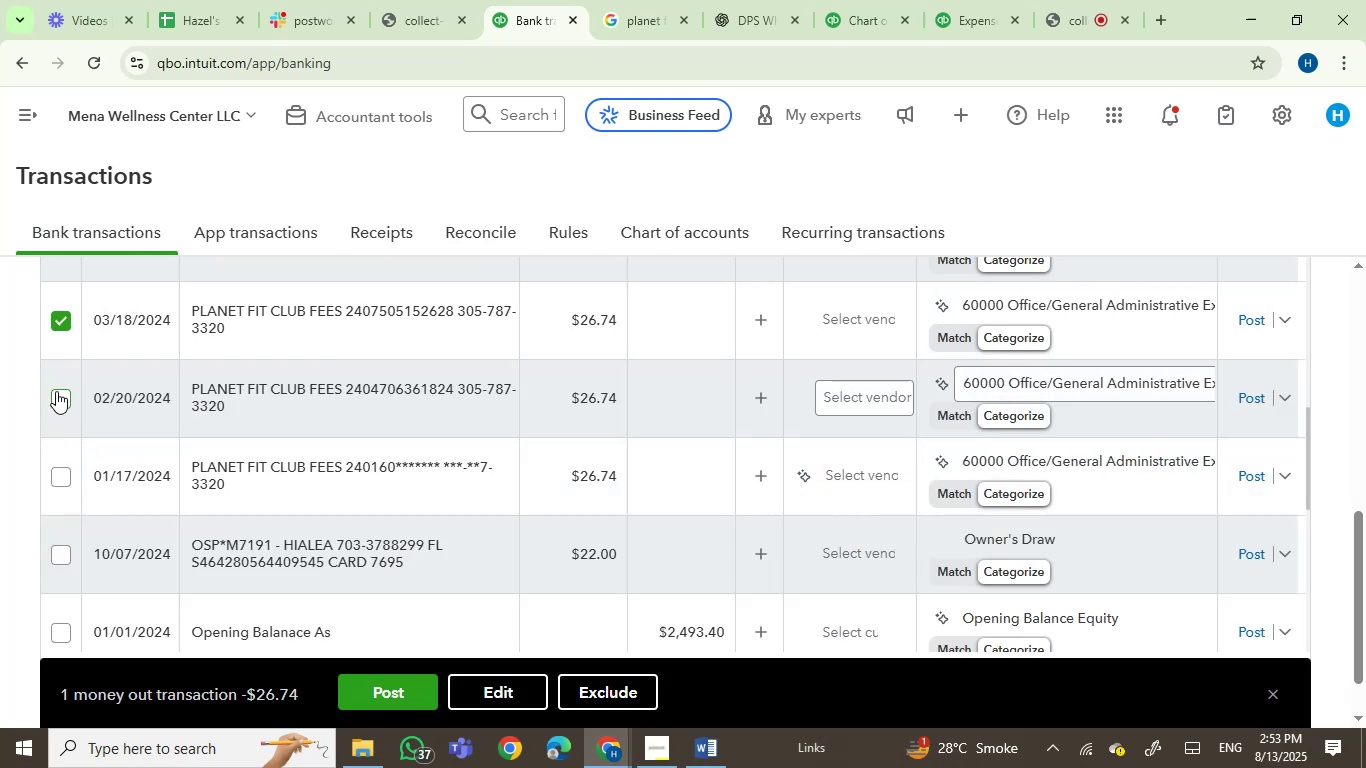 
left_click([61, 477])
 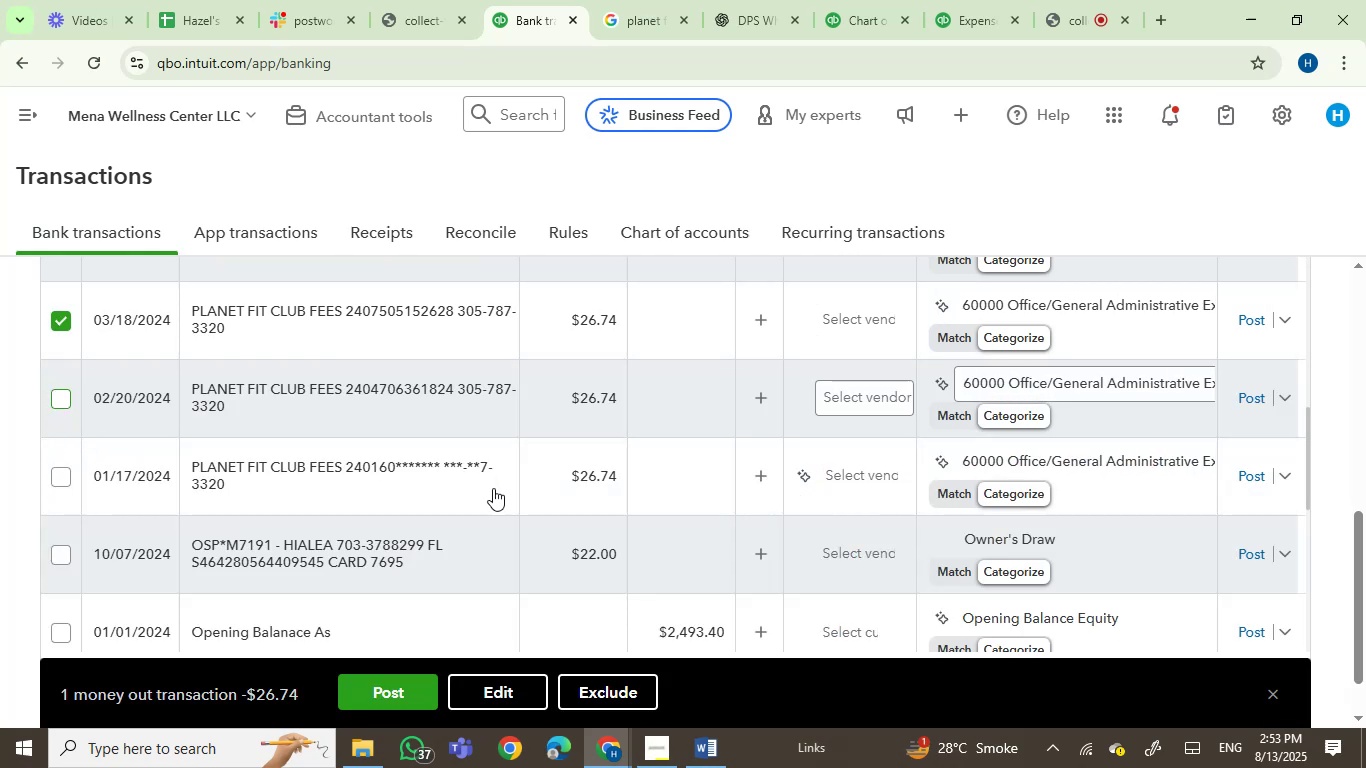 
scroll: coordinate [493, 488], scroll_direction: up, amount: 2.0
 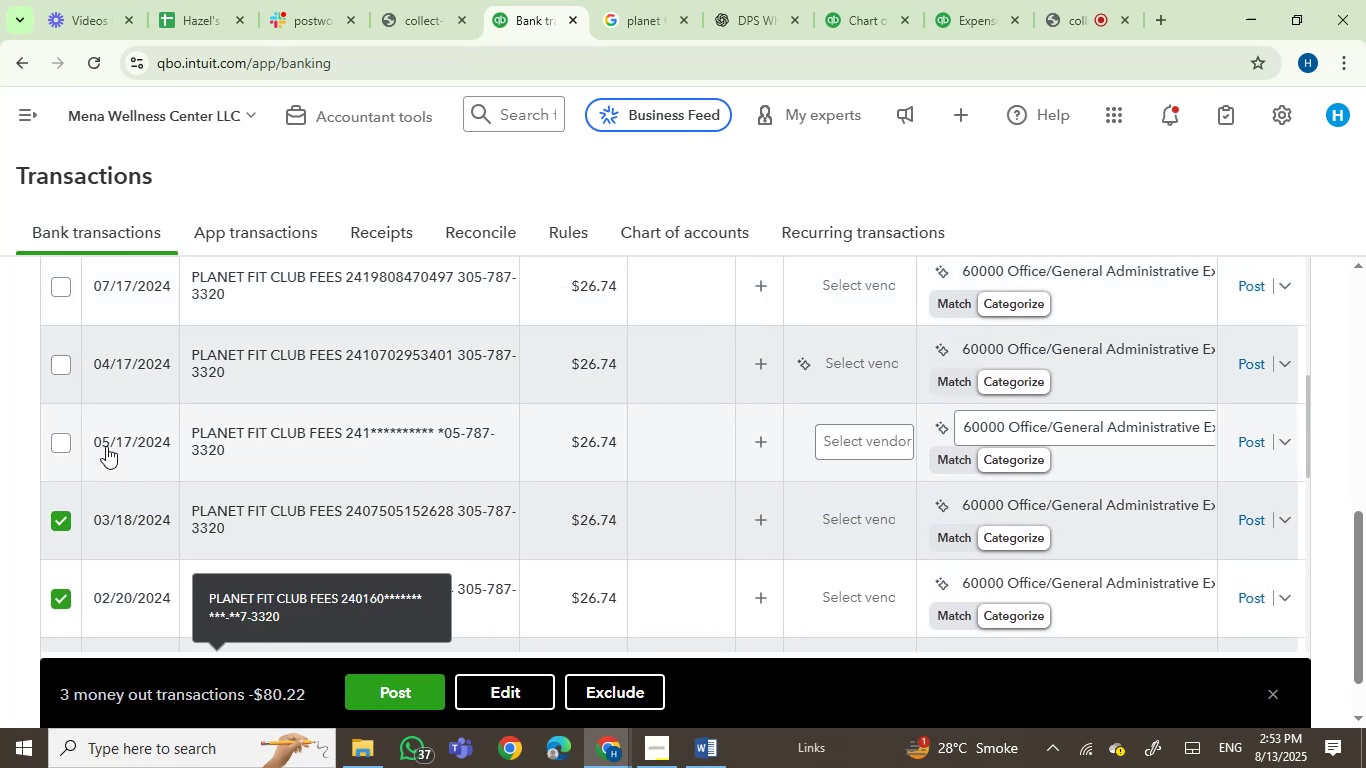 
left_click([64, 437])
 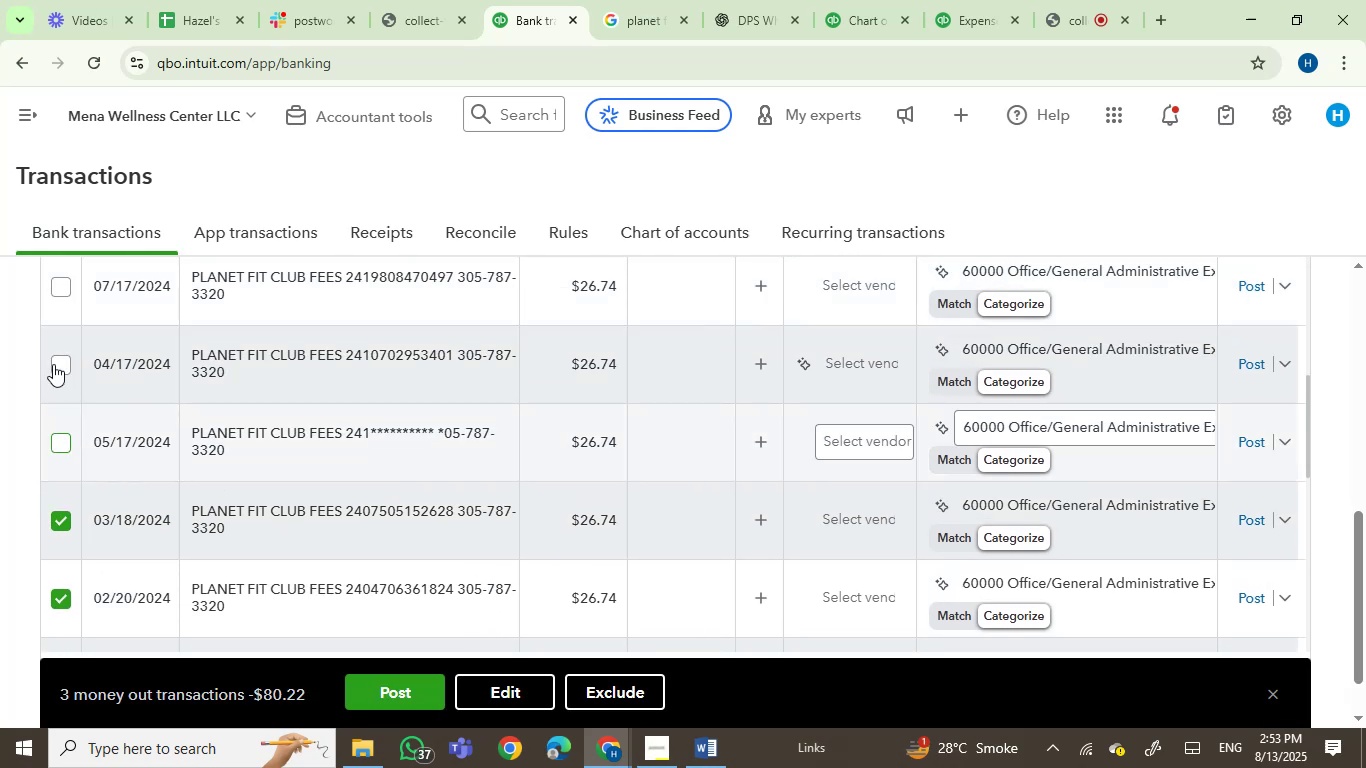 
left_click([53, 364])
 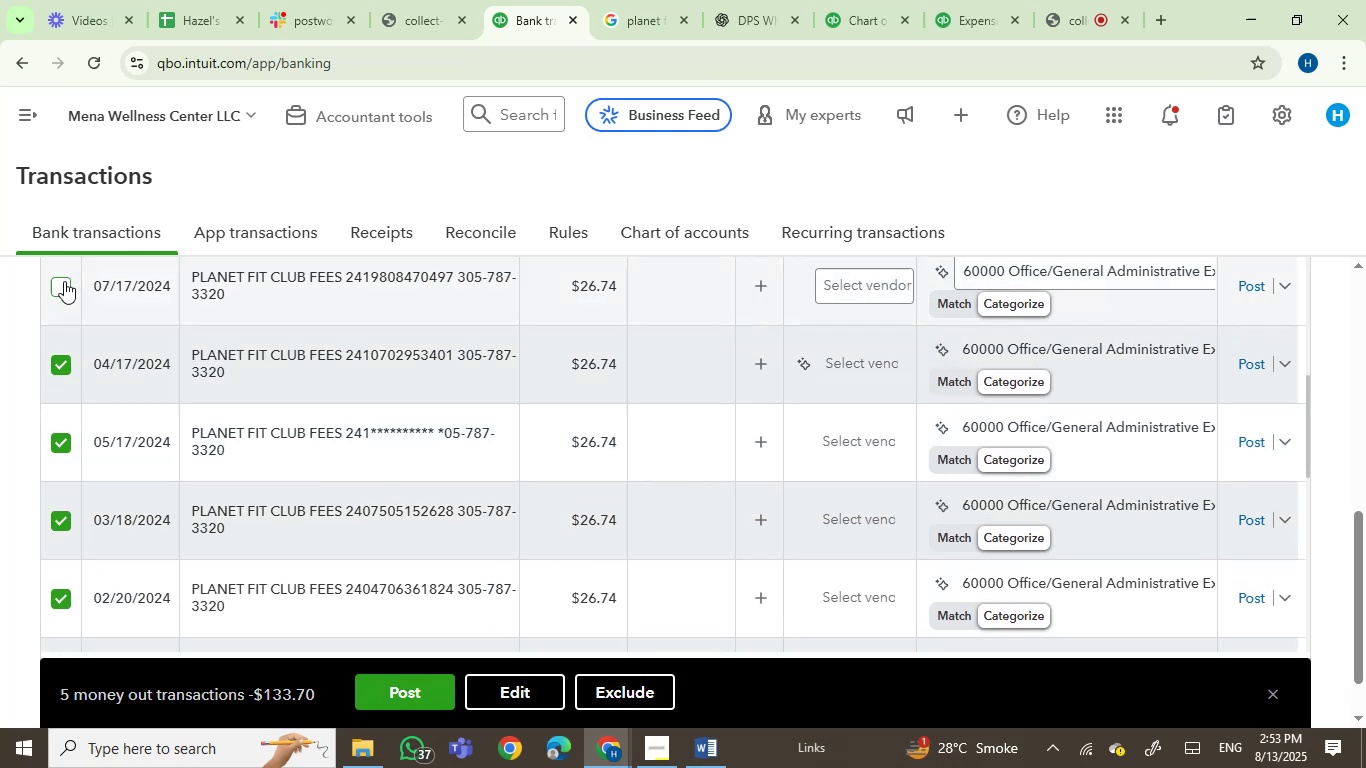 
left_click([67, 275])
 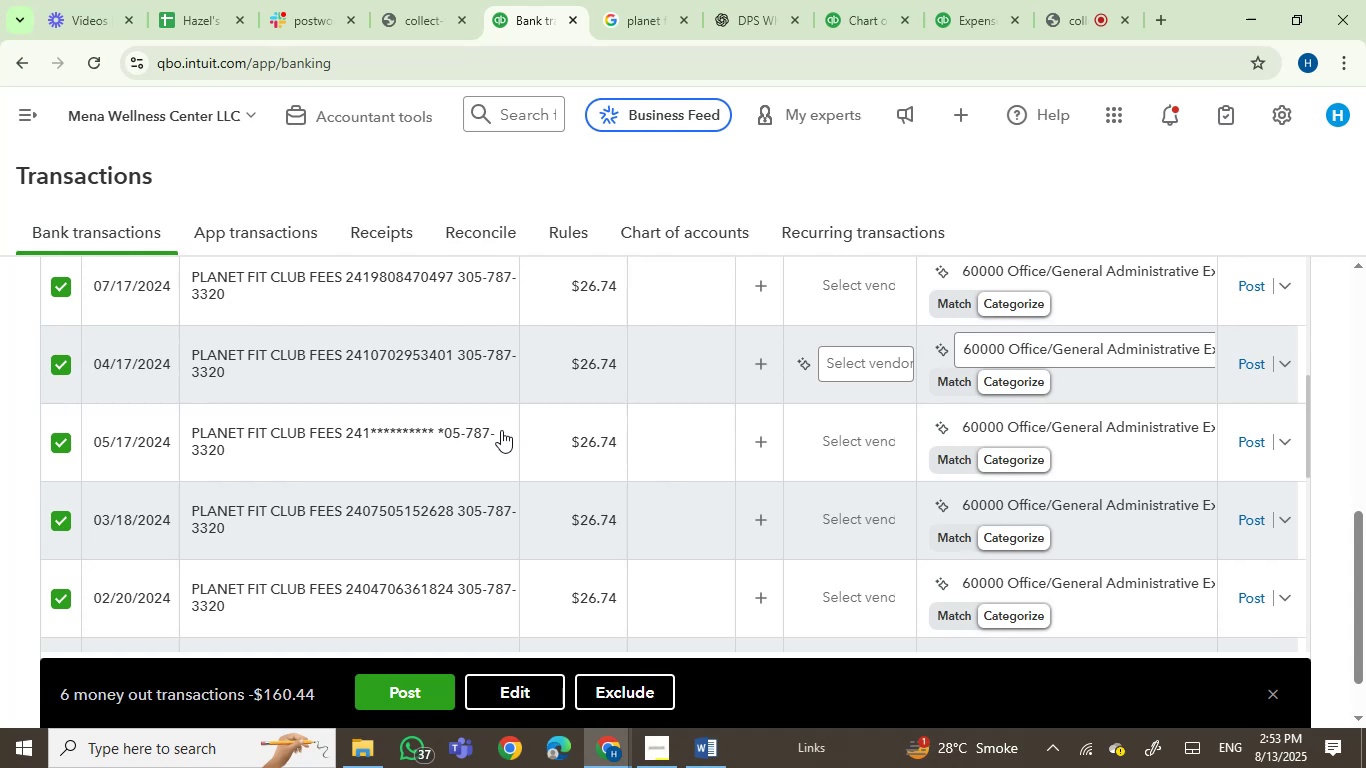 
scroll: coordinate [511, 444], scroll_direction: up, amount: 3.0
 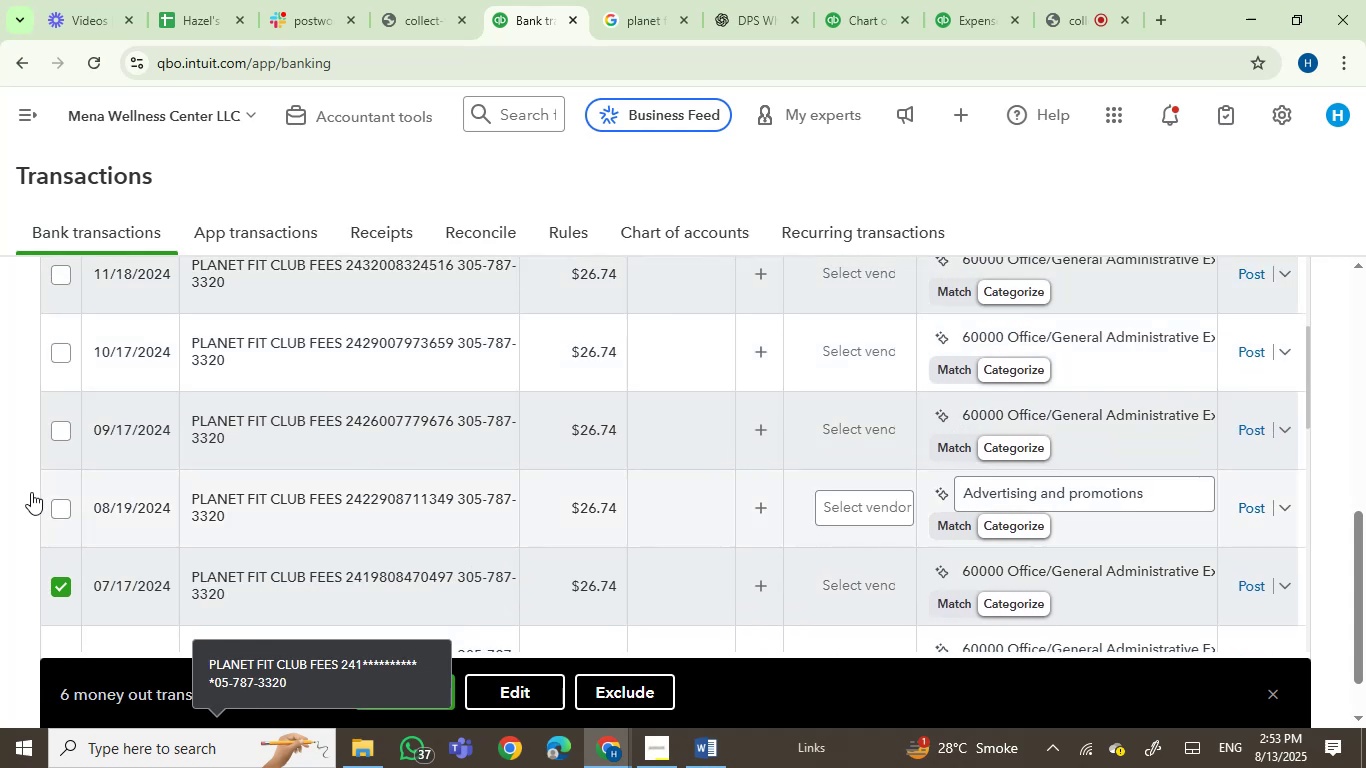 
left_click([62, 508])
 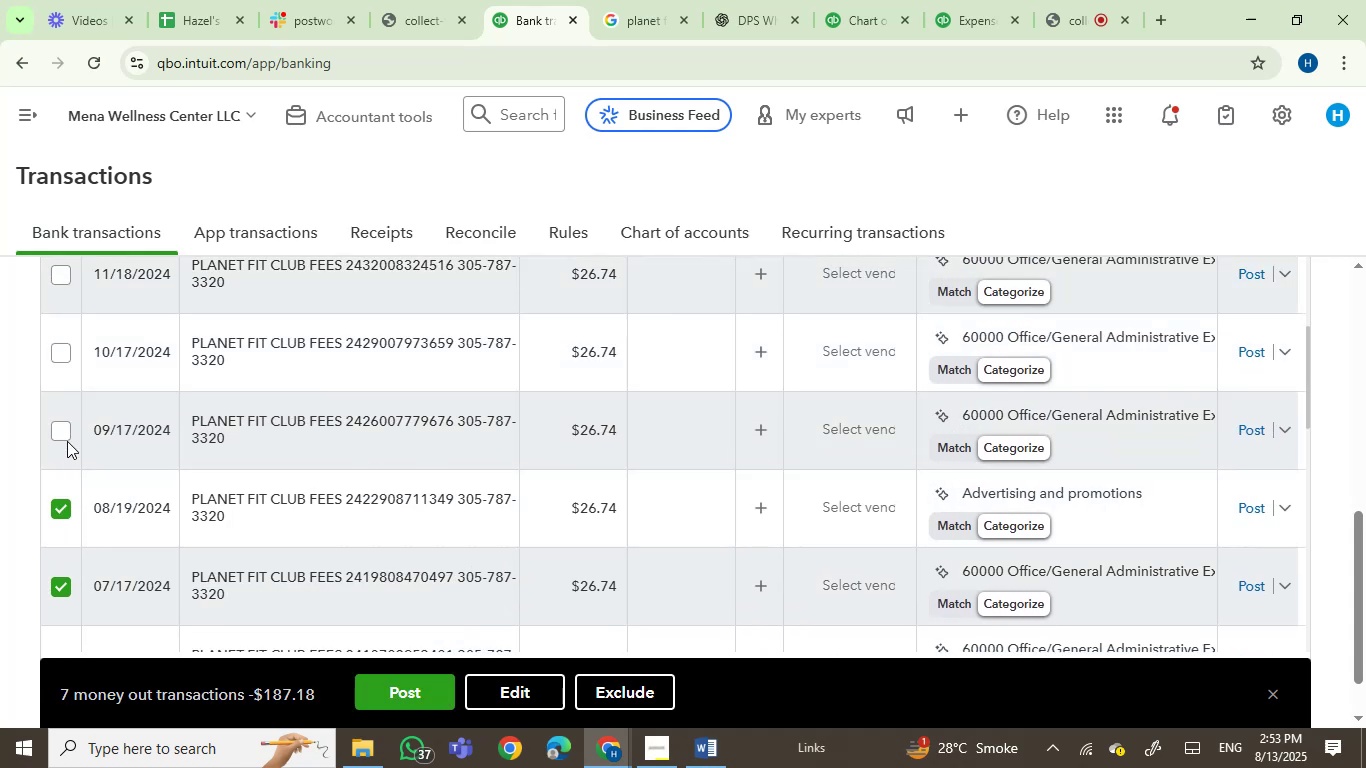 
left_click([66, 432])
 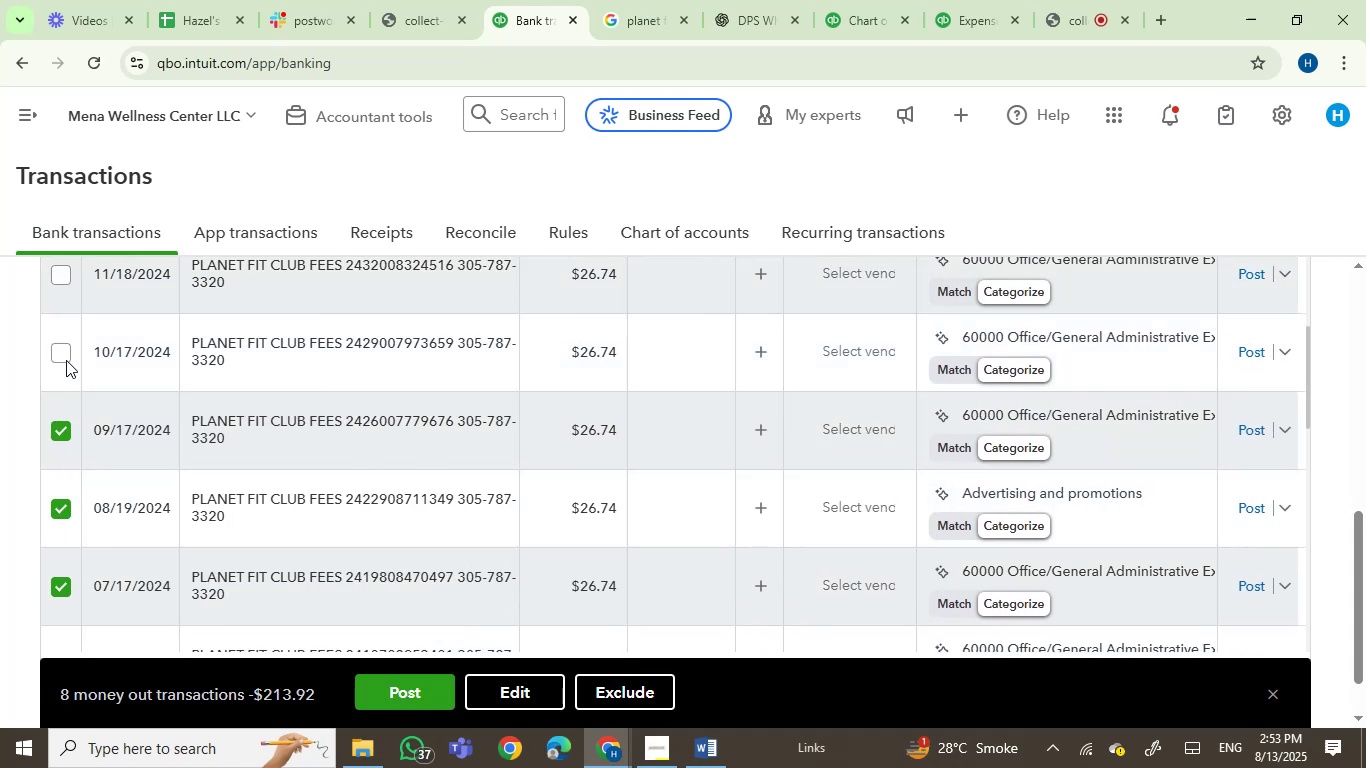 
left_click([64, 346])
 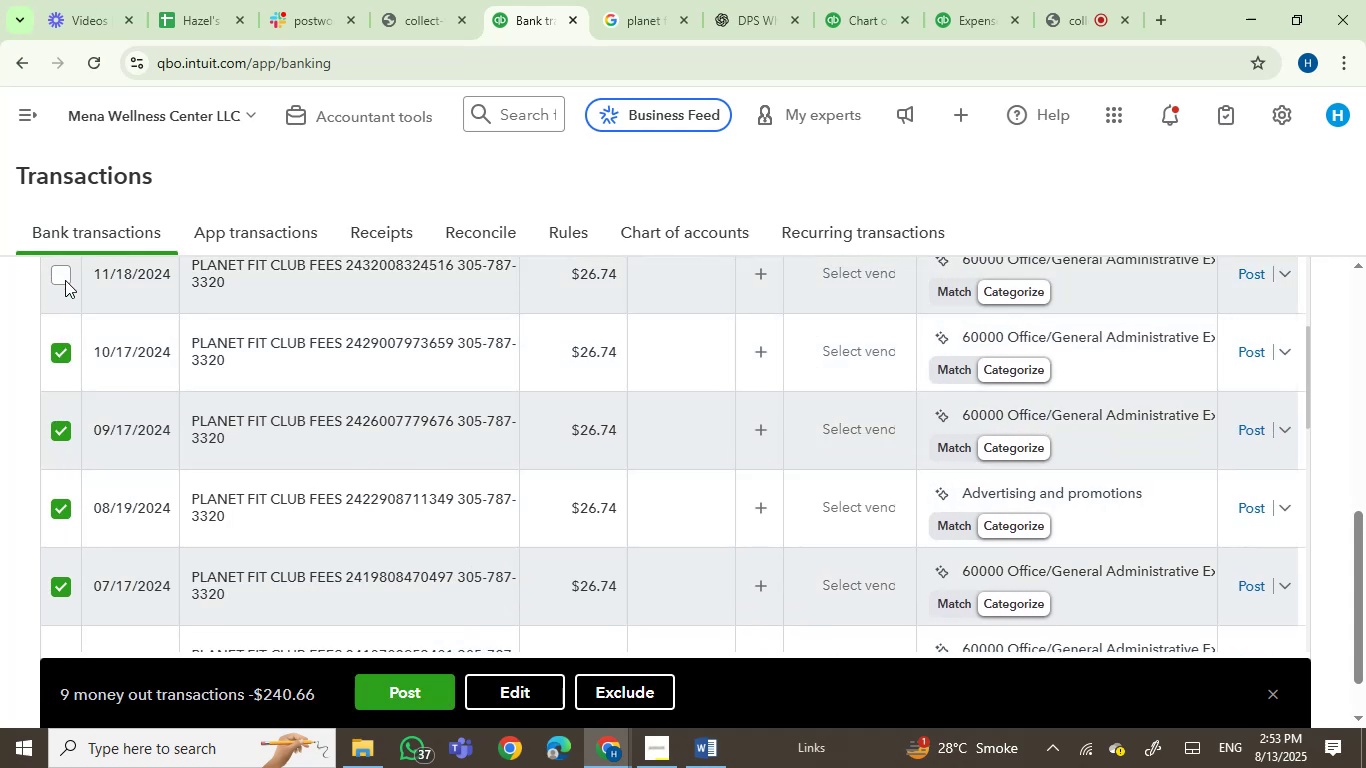 
left_click([65, 271])
 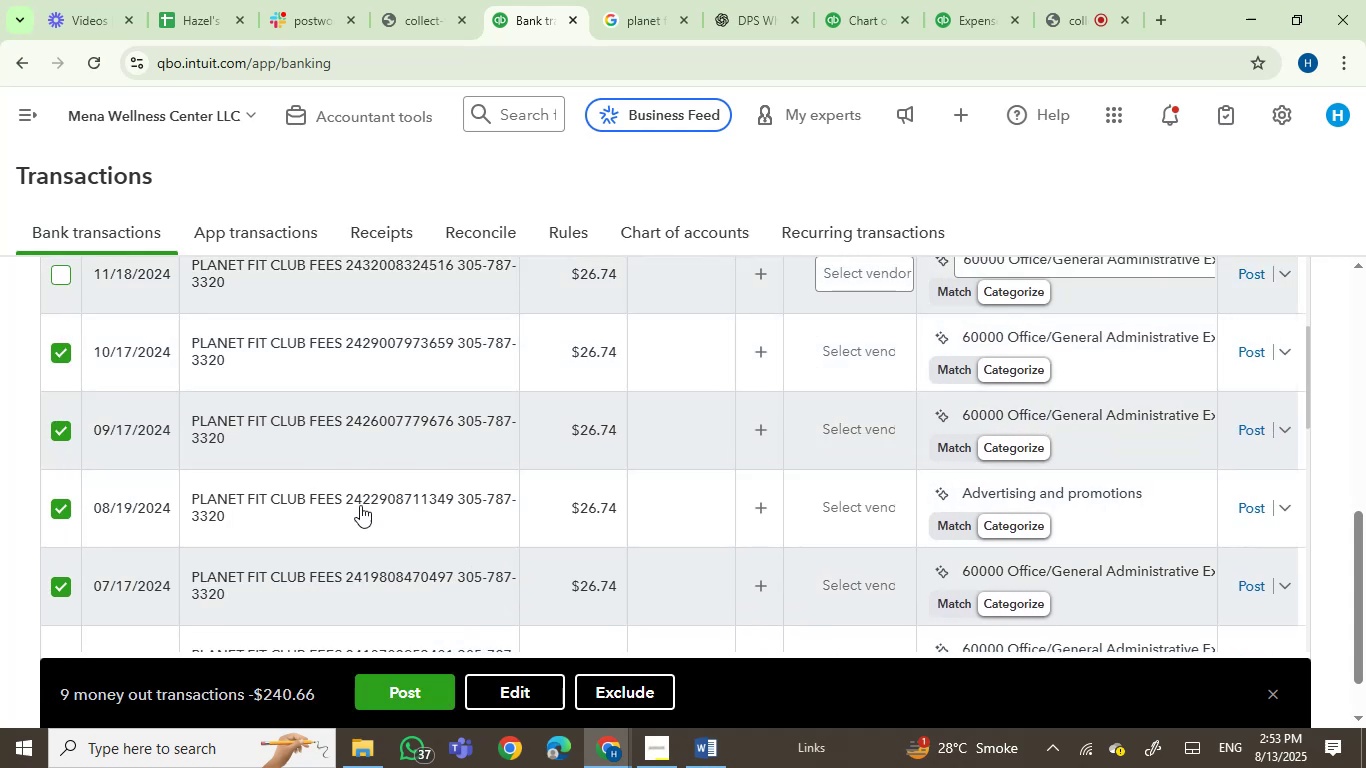 
scroll: coordinate [363, 510], scroll_direction: up, amount: 3.0
 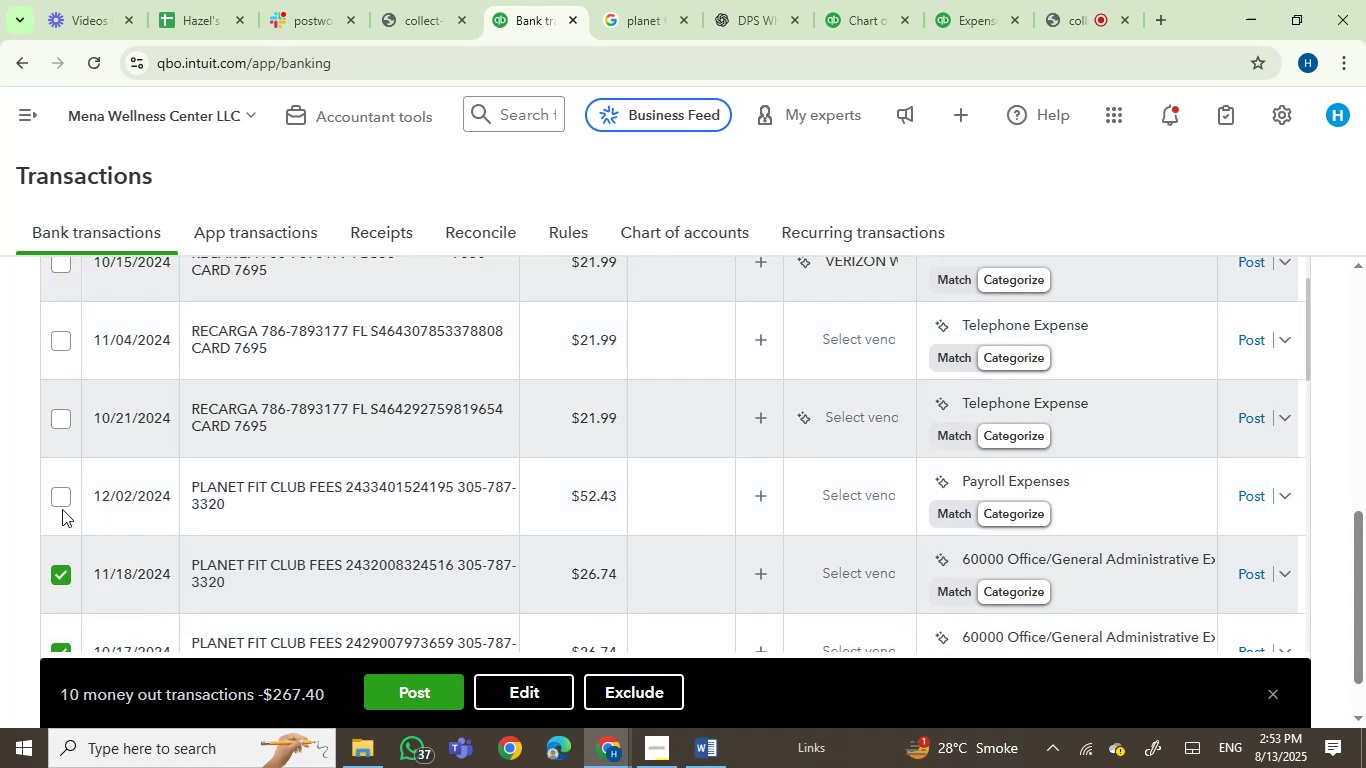 
left_click([54, 494])
 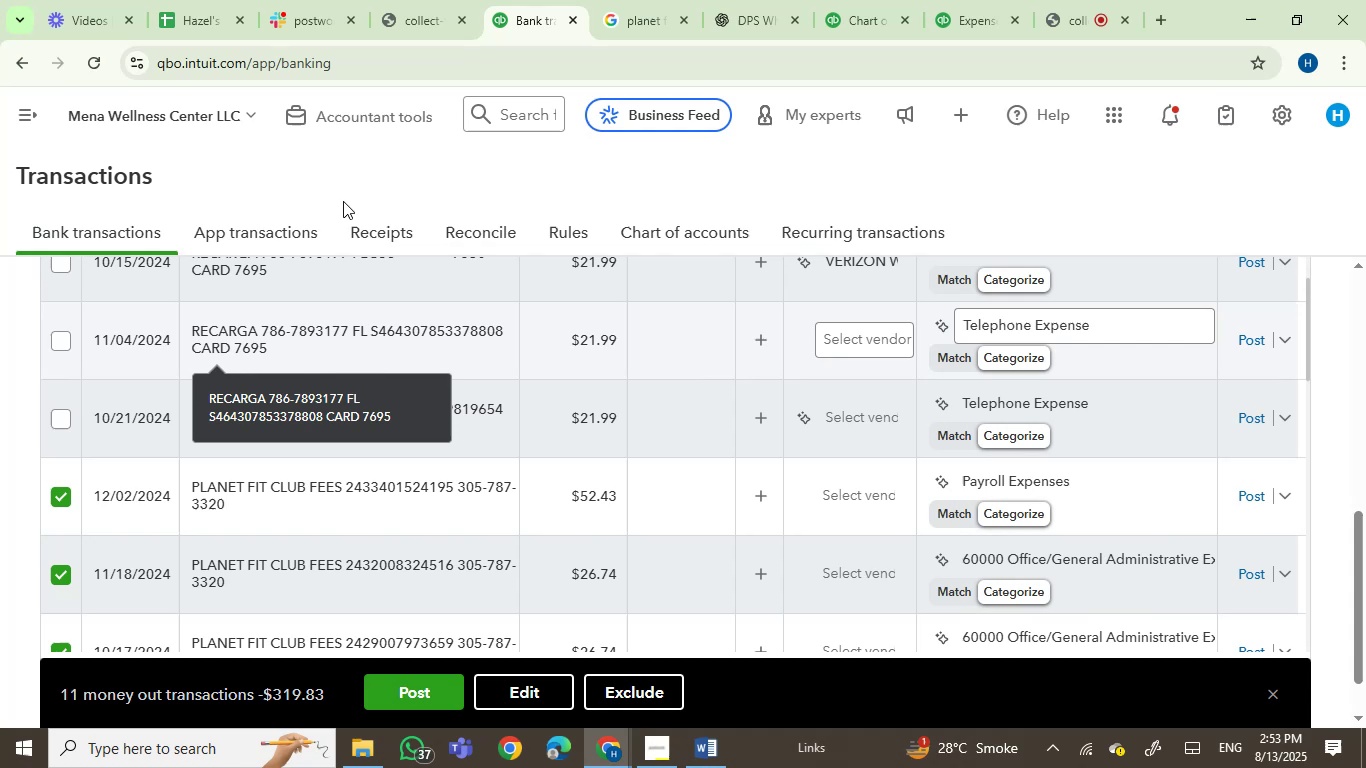 
left_click([647, 0])
 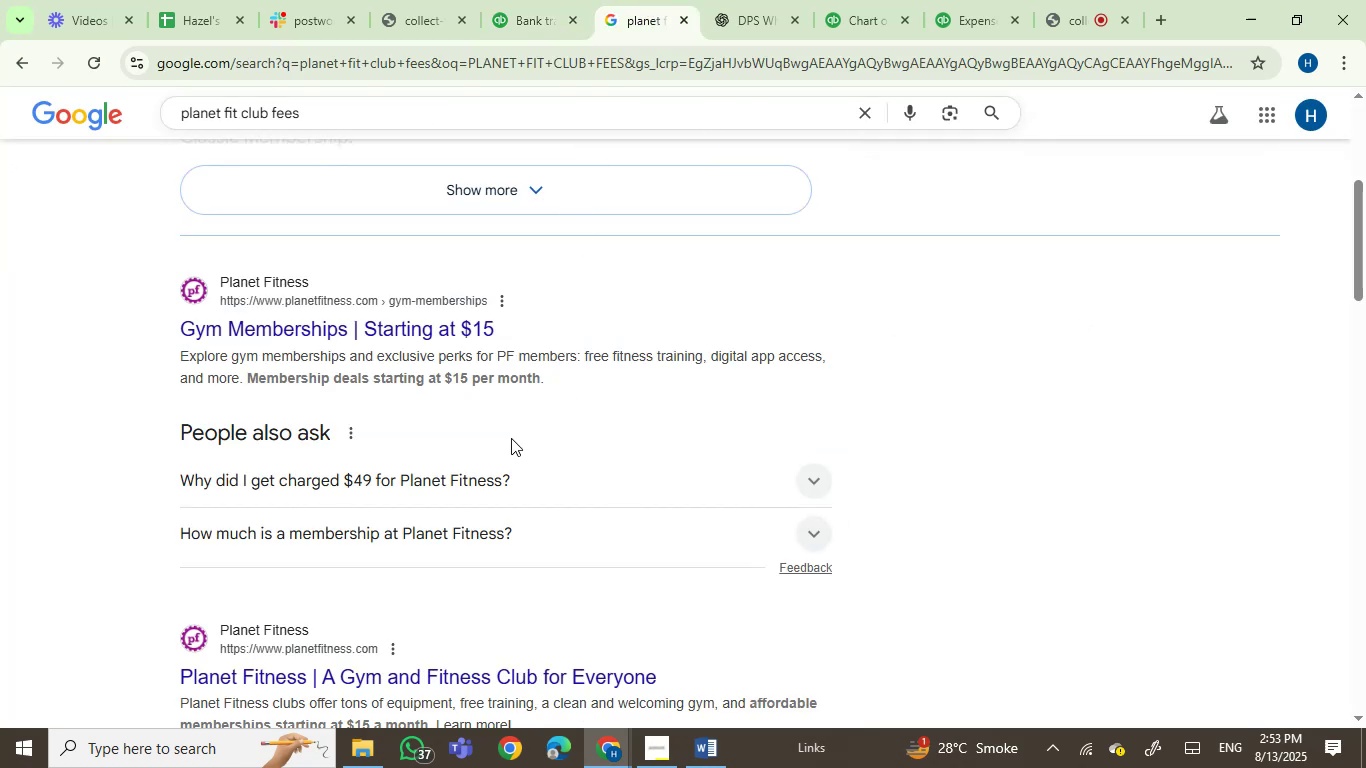 
left_click([525, 15])
 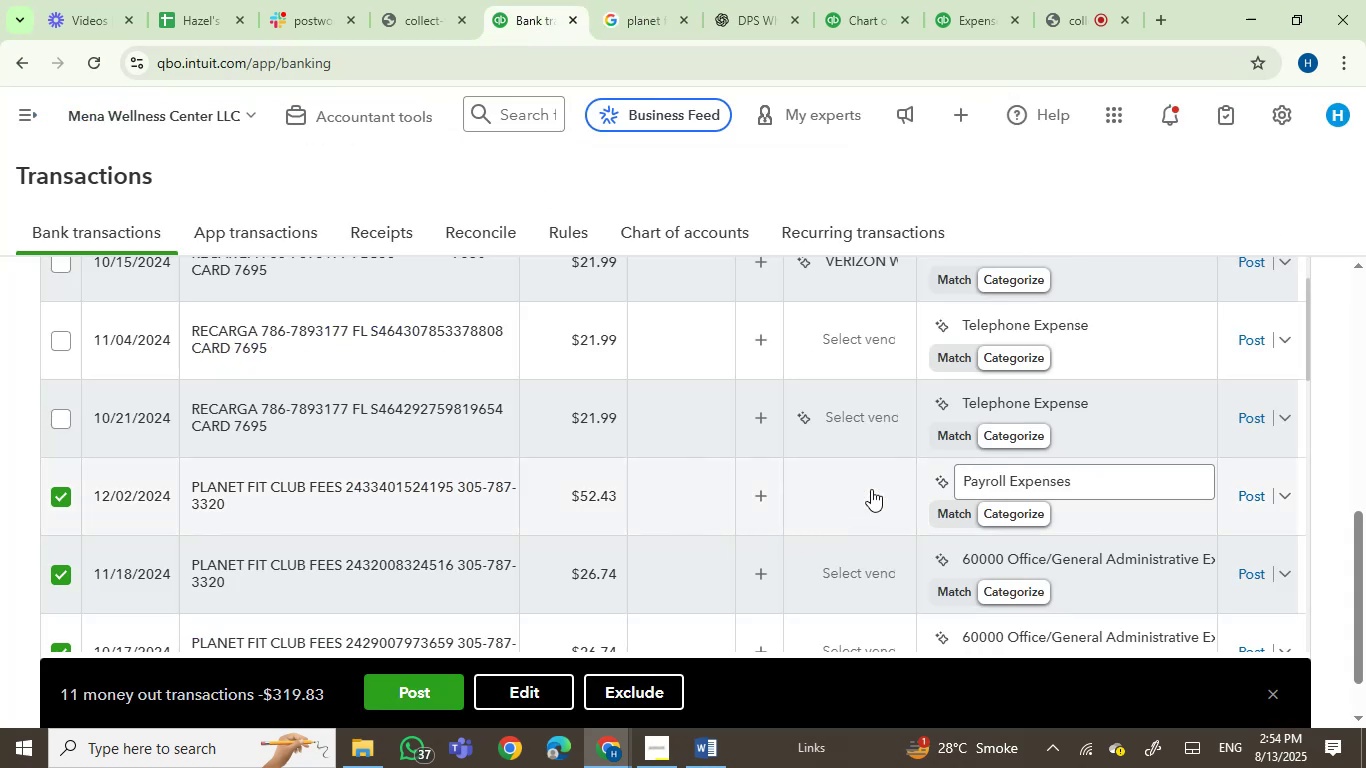 
left_click([871, 489])
 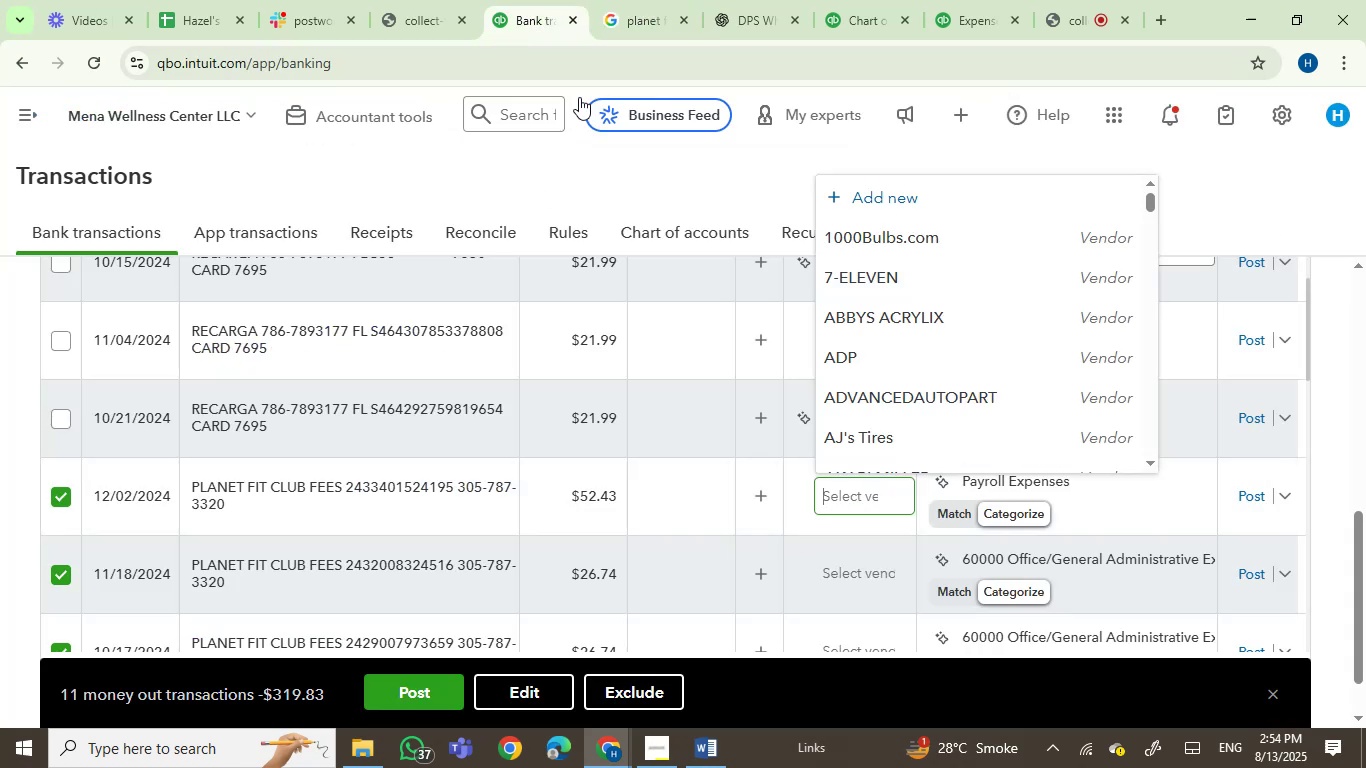 
left_click([608, 0])
 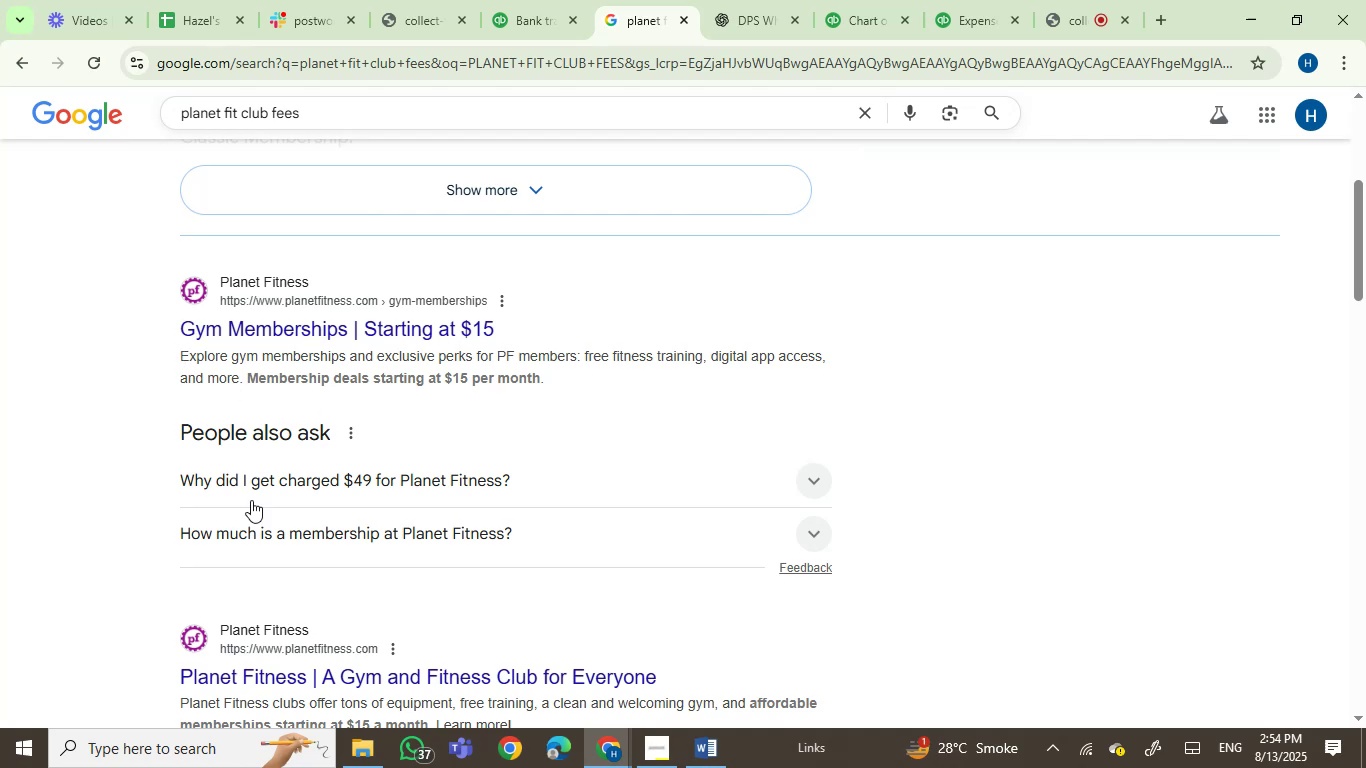 
left_click_drag(start_coordinate=[164, 675], to_coordinate=[183, 677])
 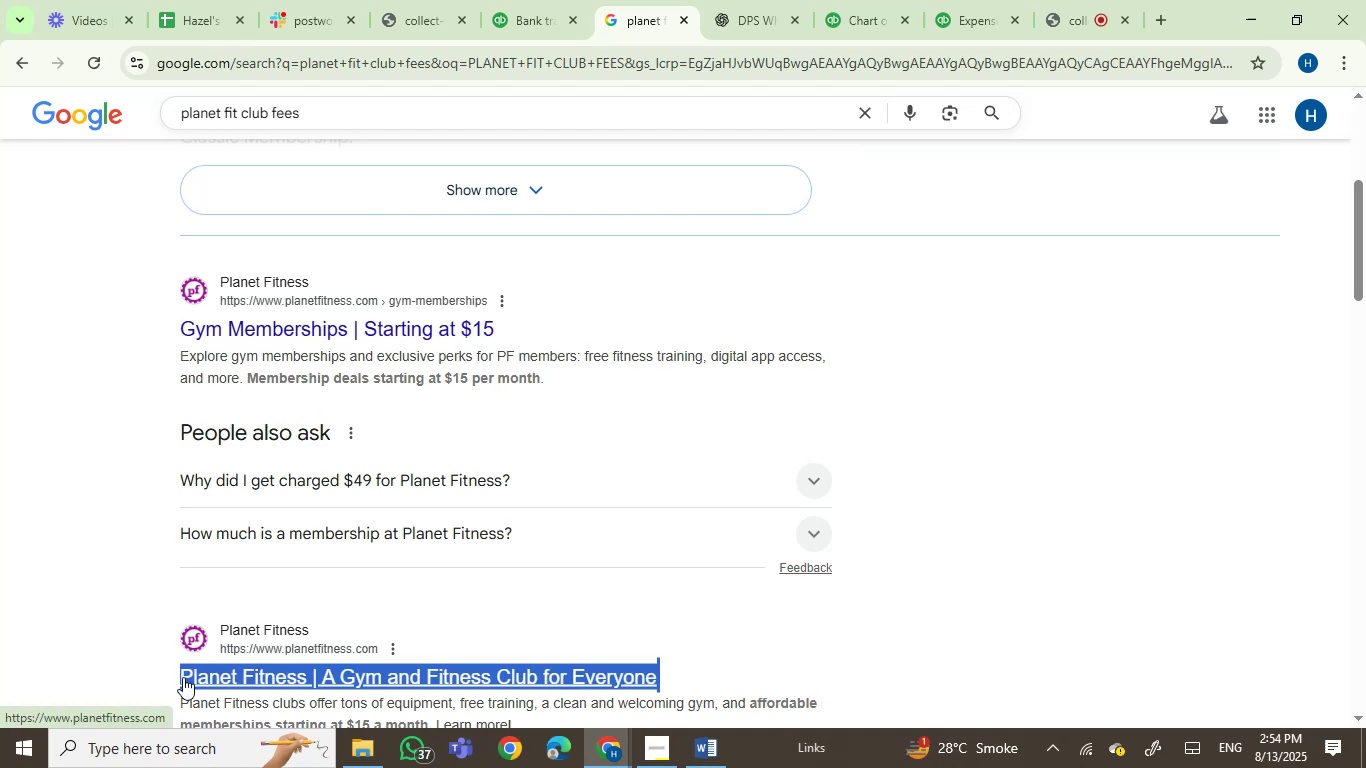 
key(Control+C)
 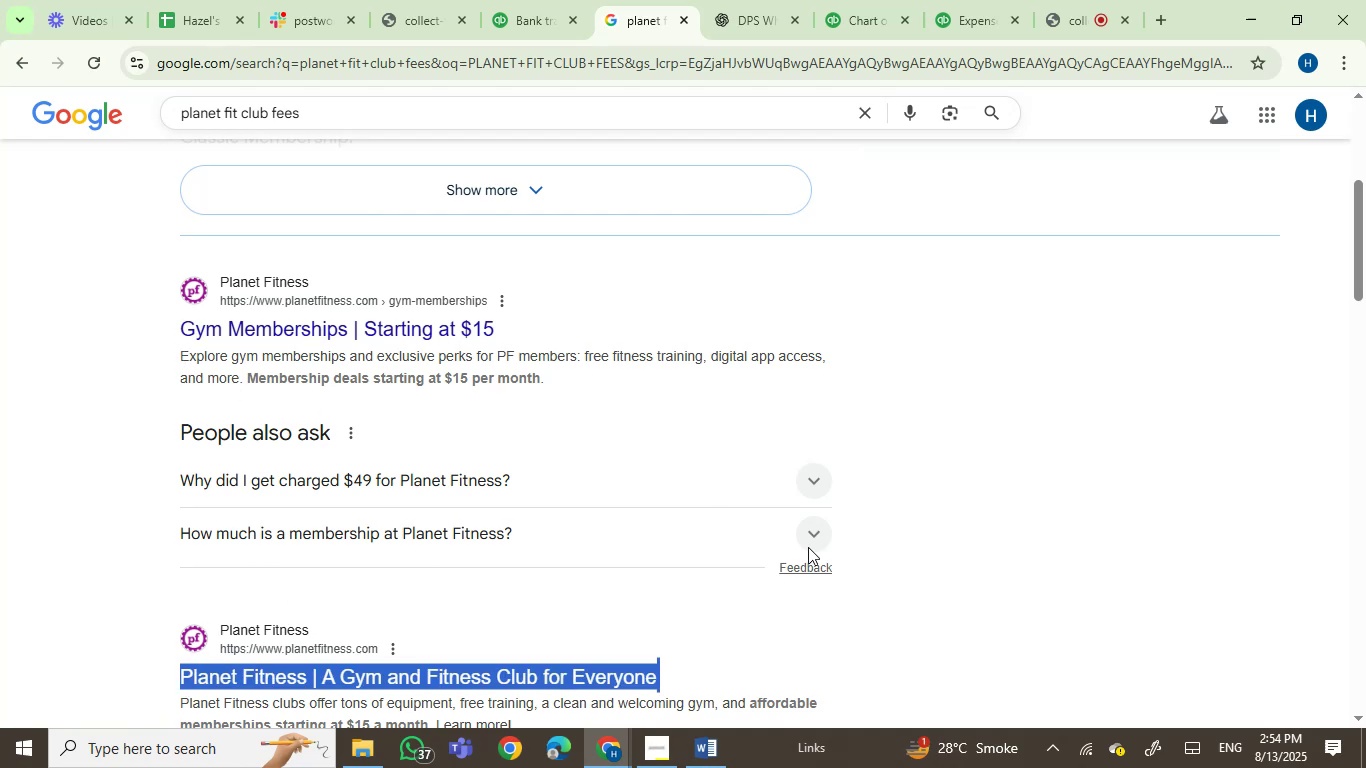 
left_click([663, 486])
 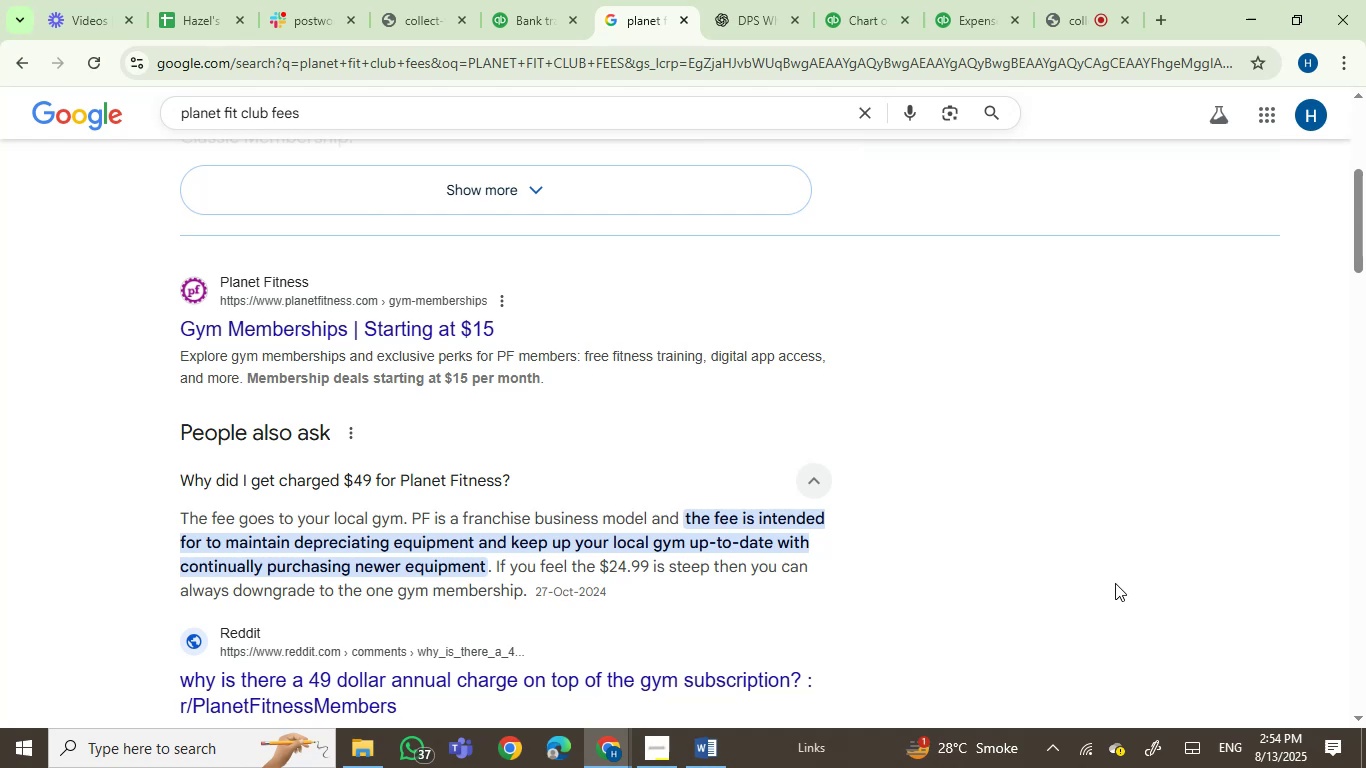 
left_click([1115, 583])
 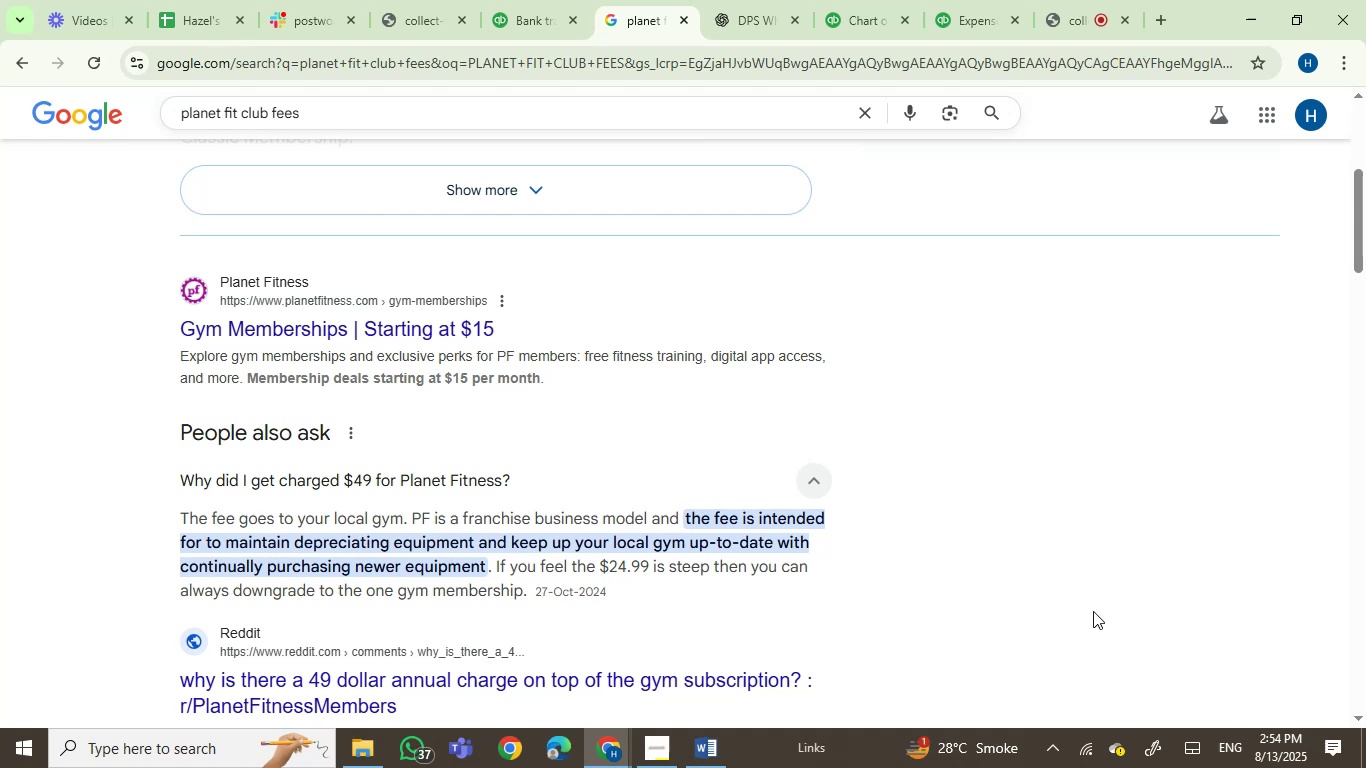 
scroll: coordinate [1068, 612], scroll_direction: down, amount: 7.0
 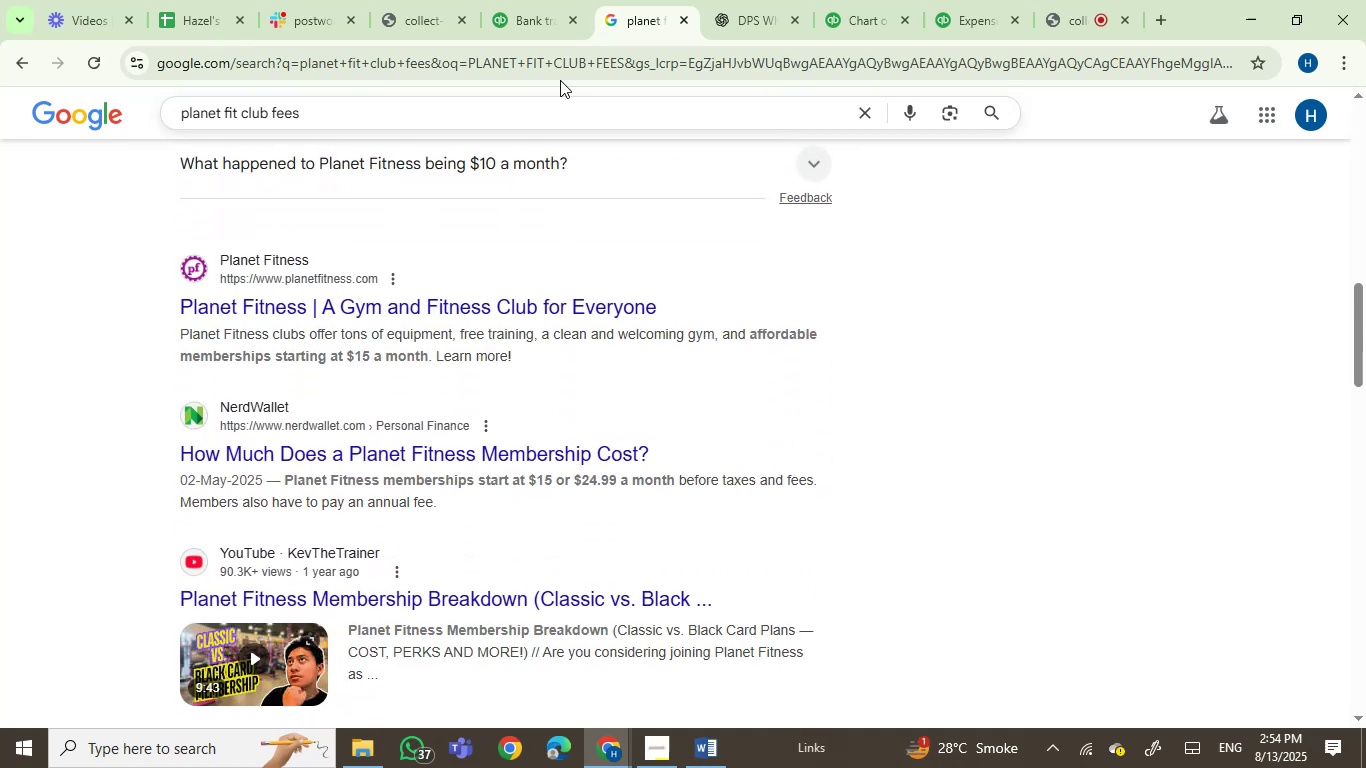 
left_click([531, 7])
 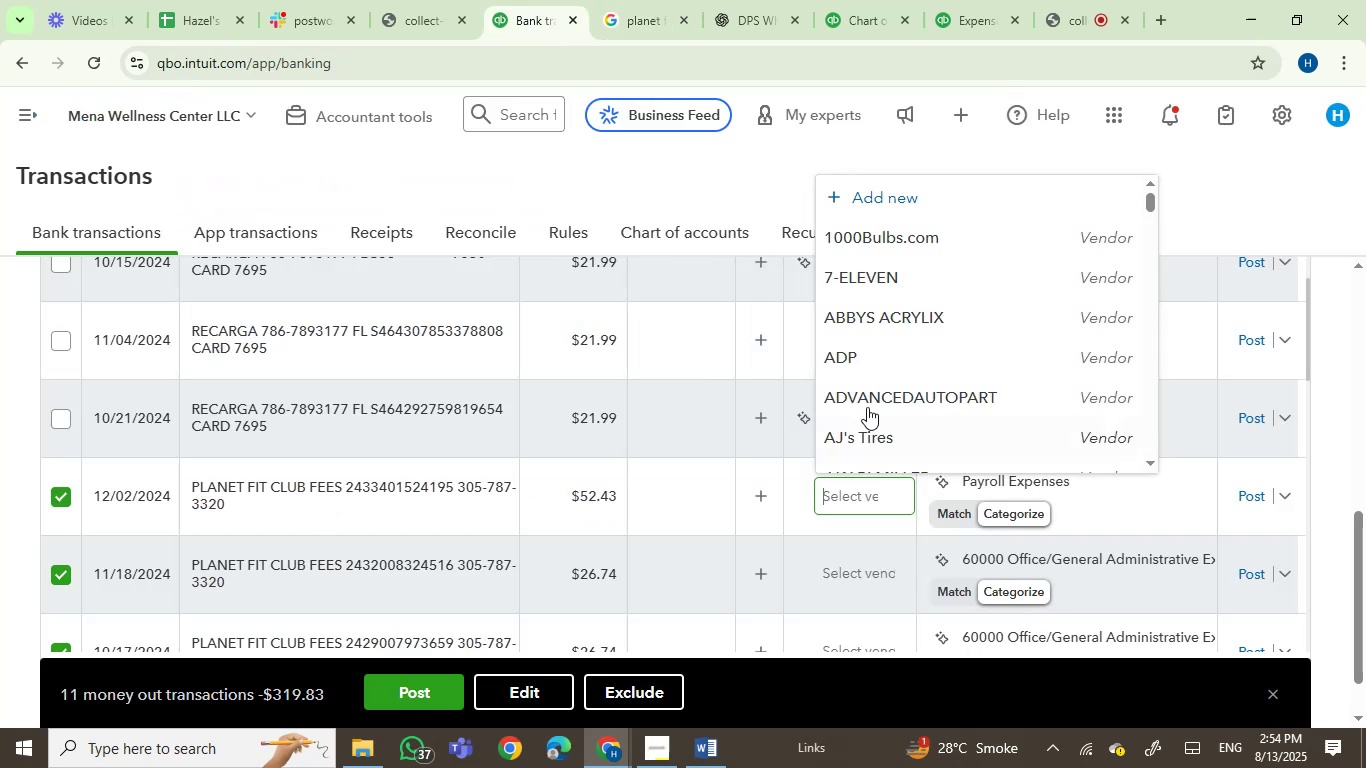 
left_click([871, 196])
 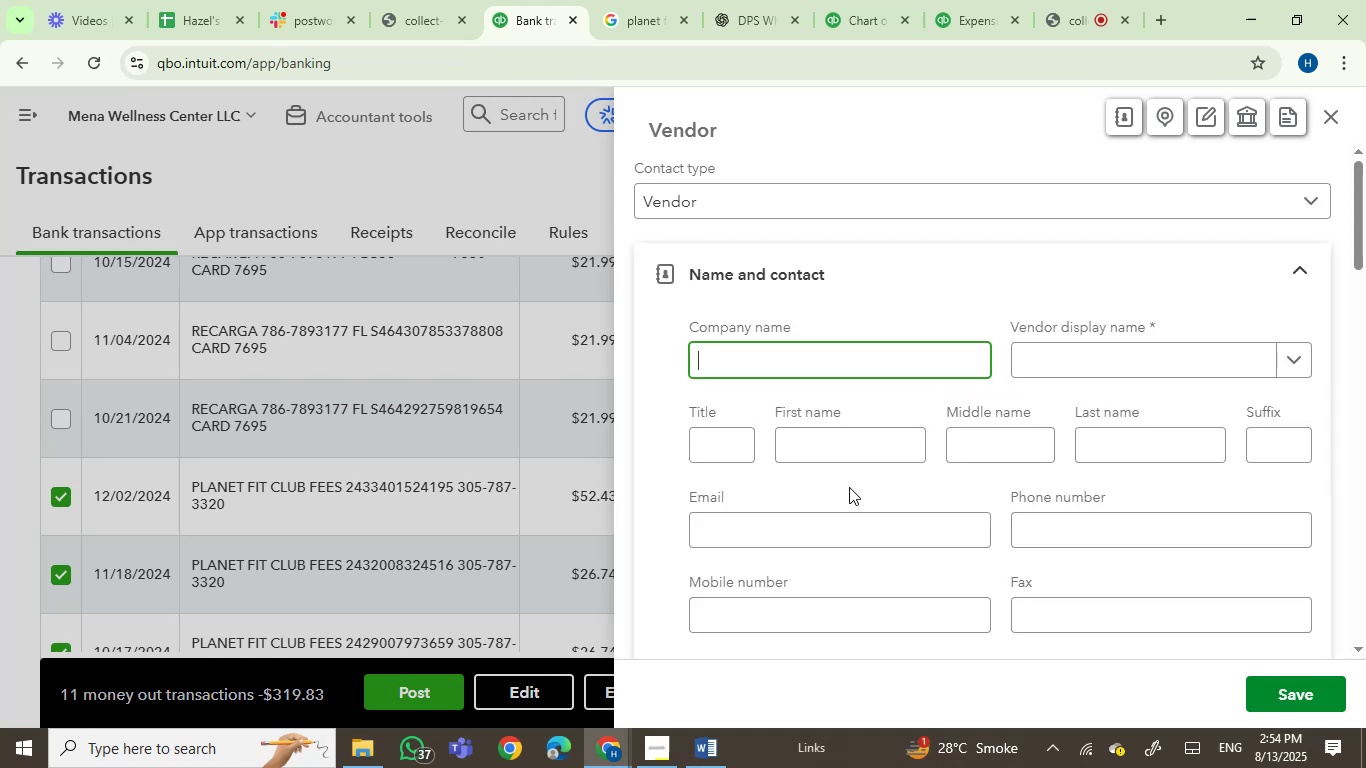 
type(Planet Fitnes)
 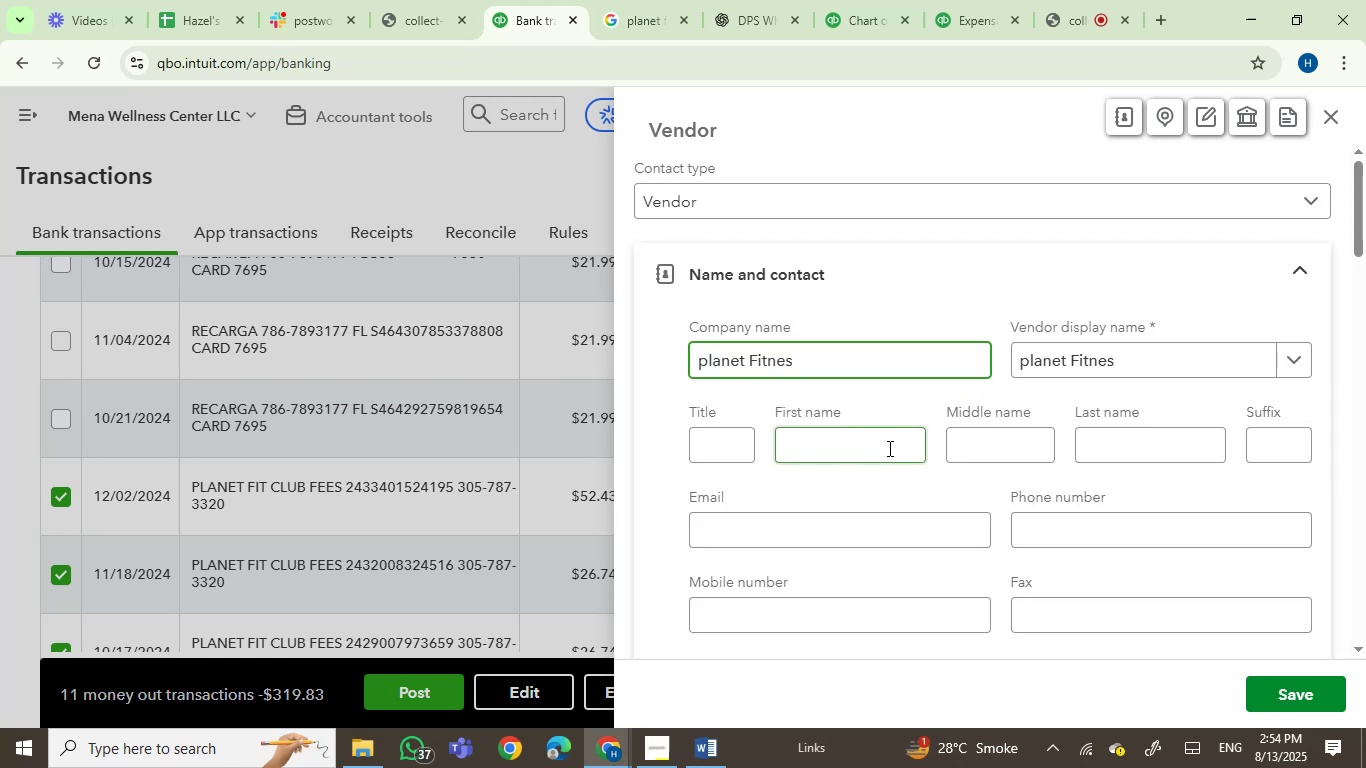 
key(S)
 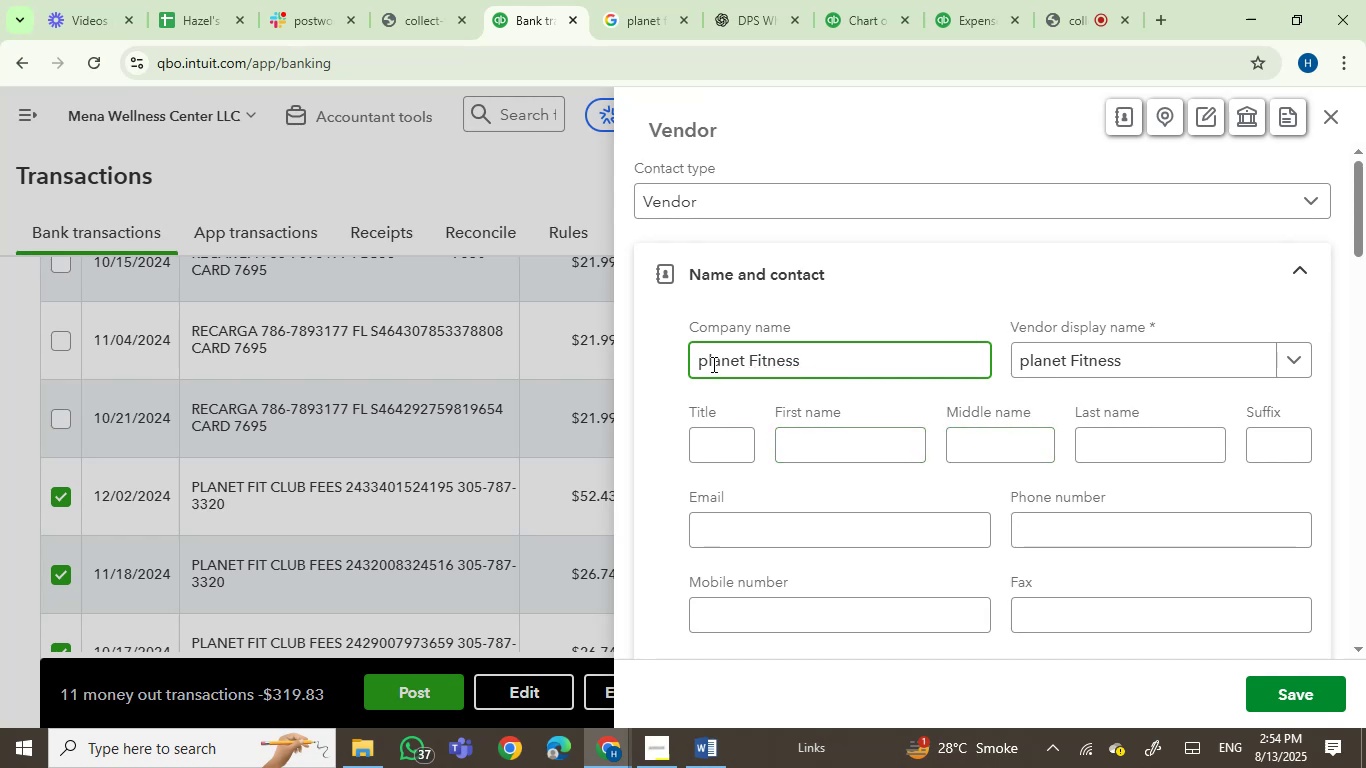 
left_click([709, 362])
 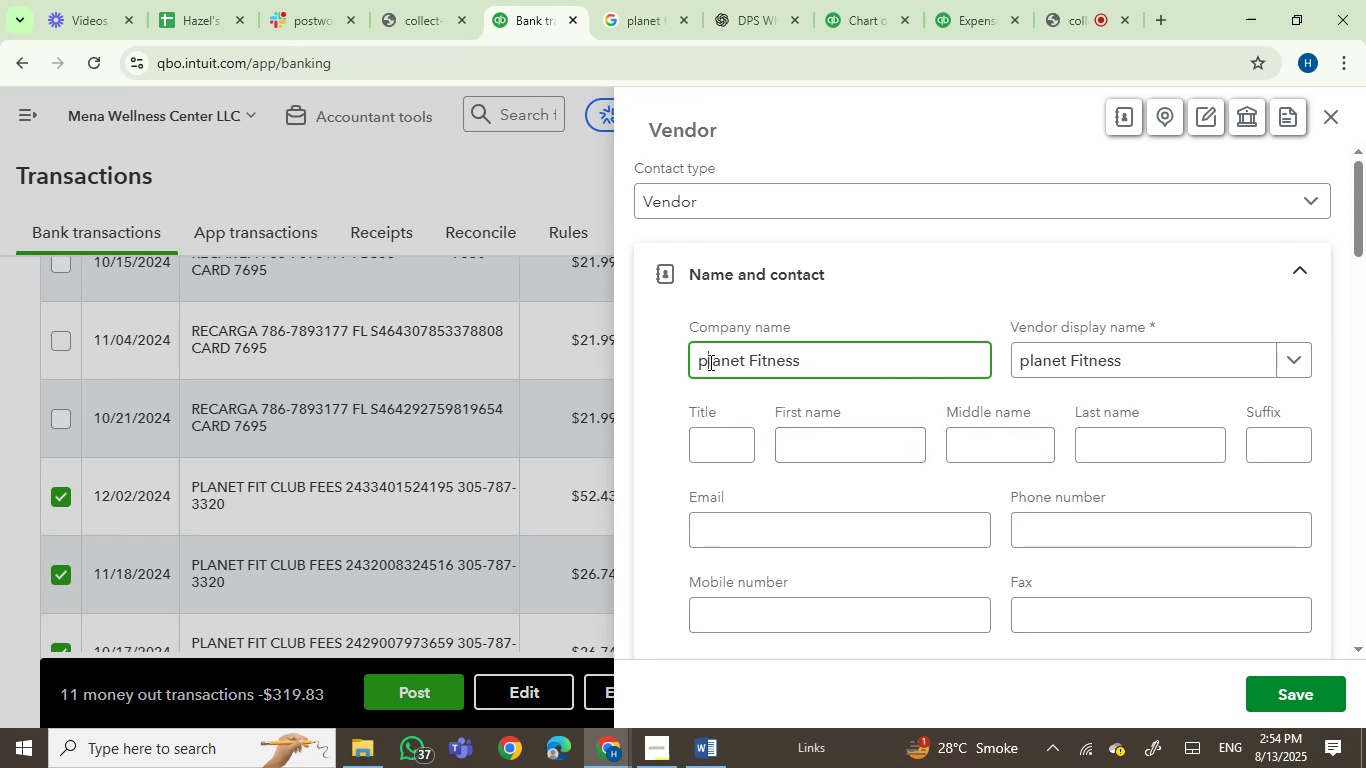 
key(Backspace)
 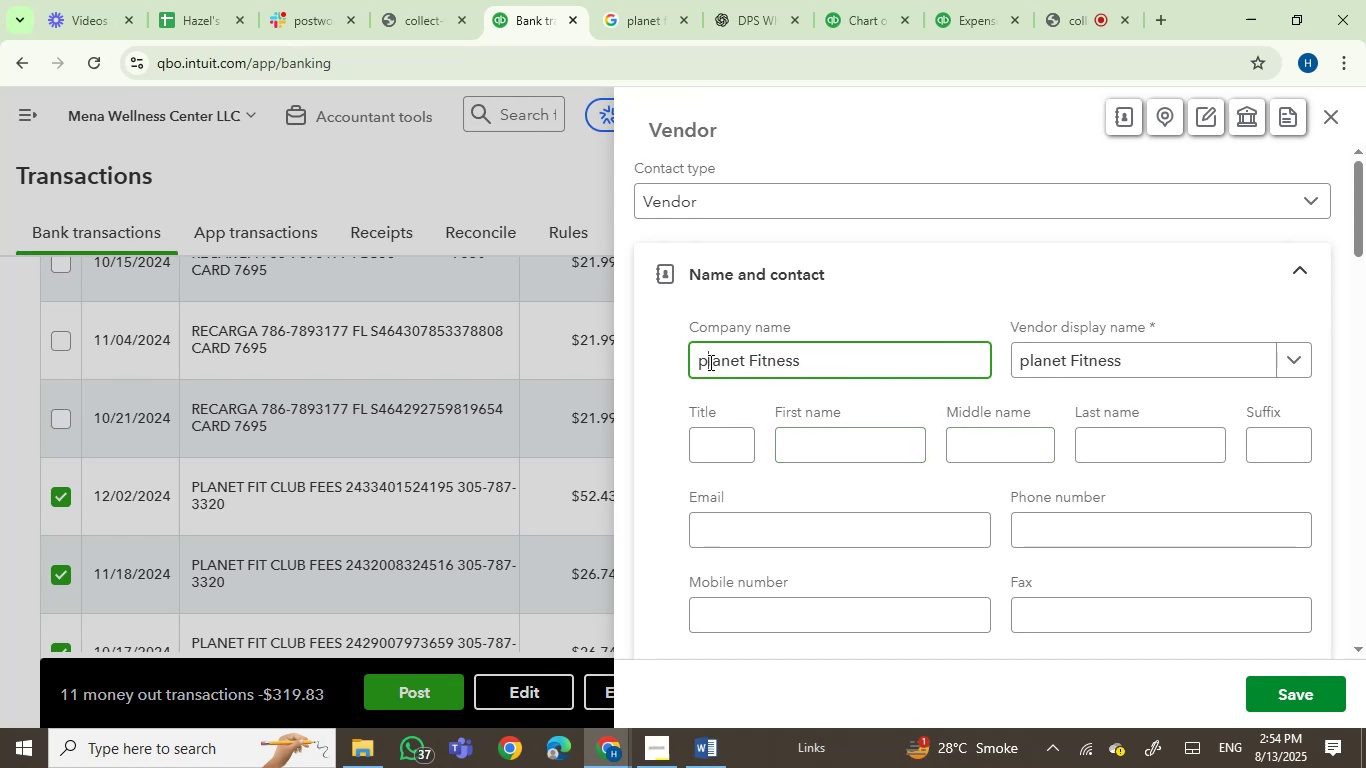 
key(CapsLock)
 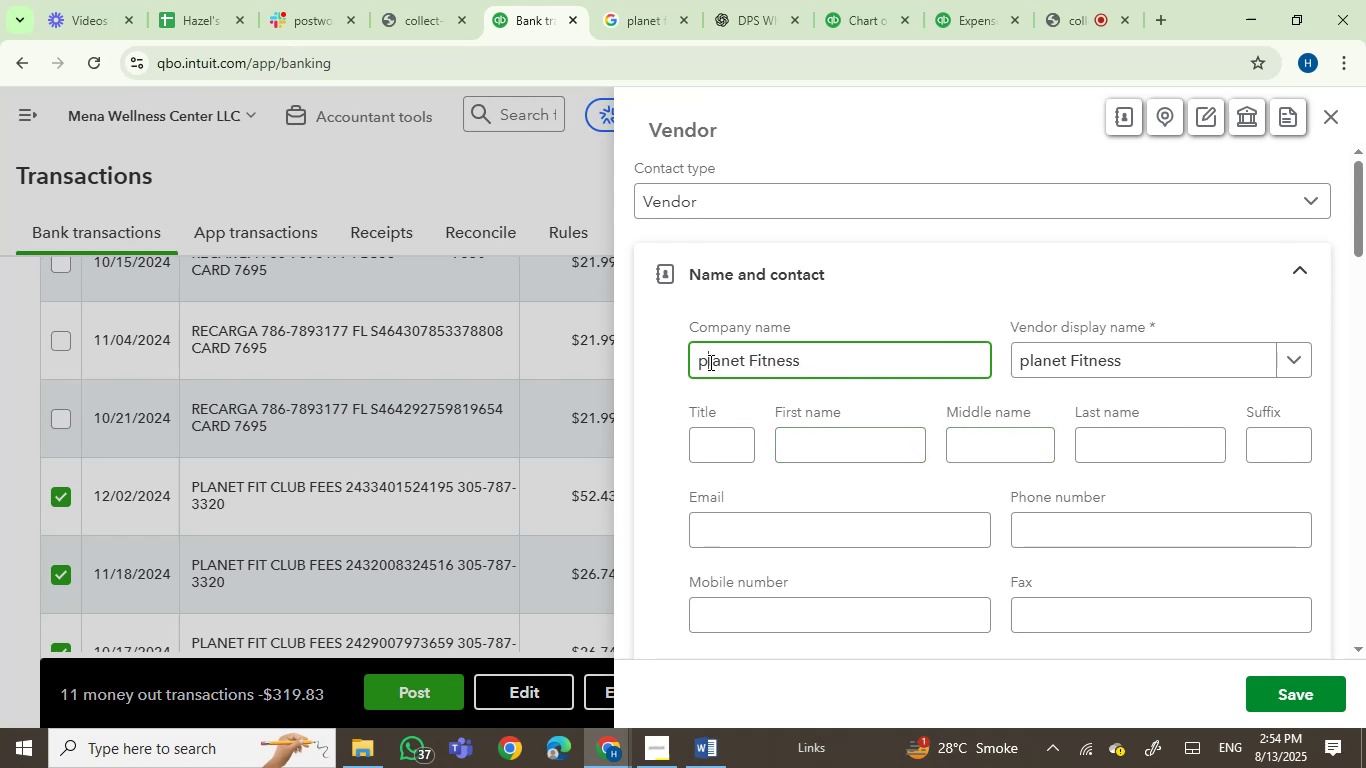 
key(P)
 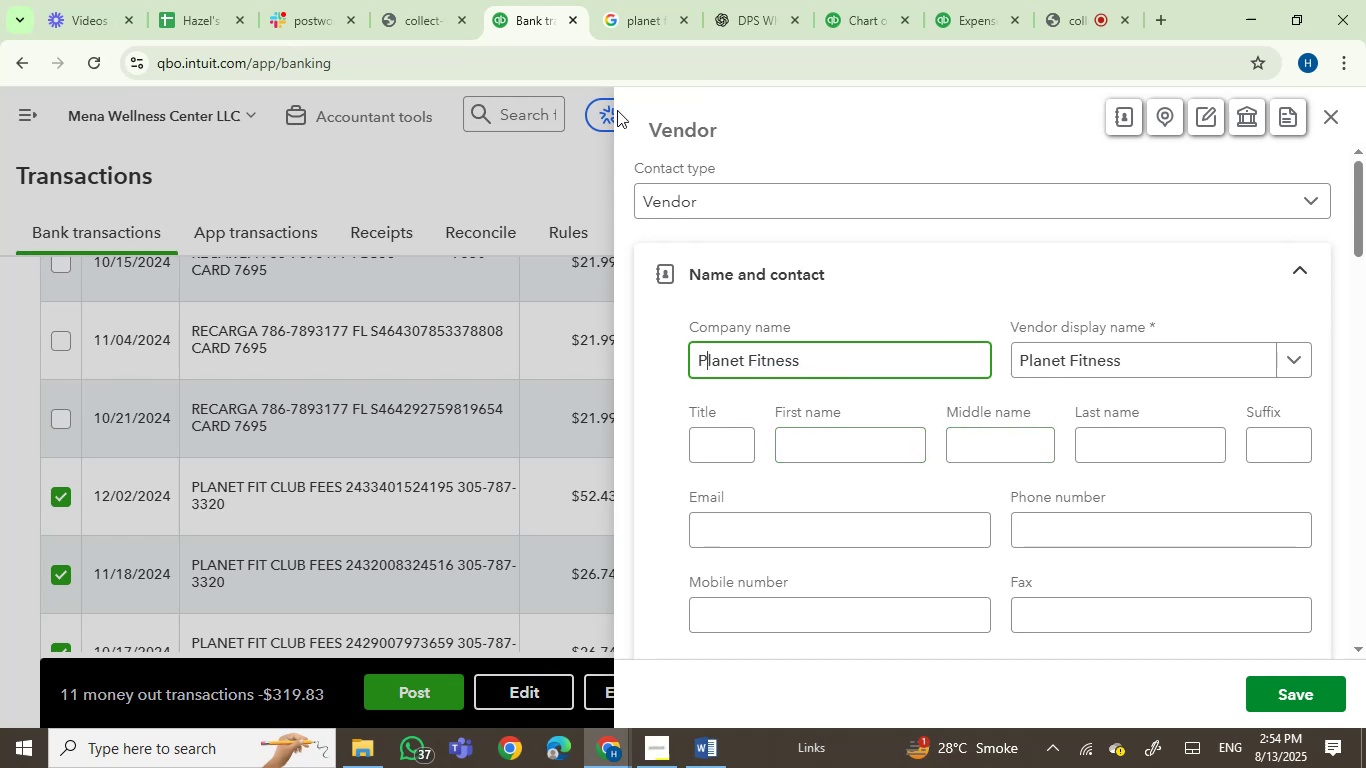 
key(CapsLock)
 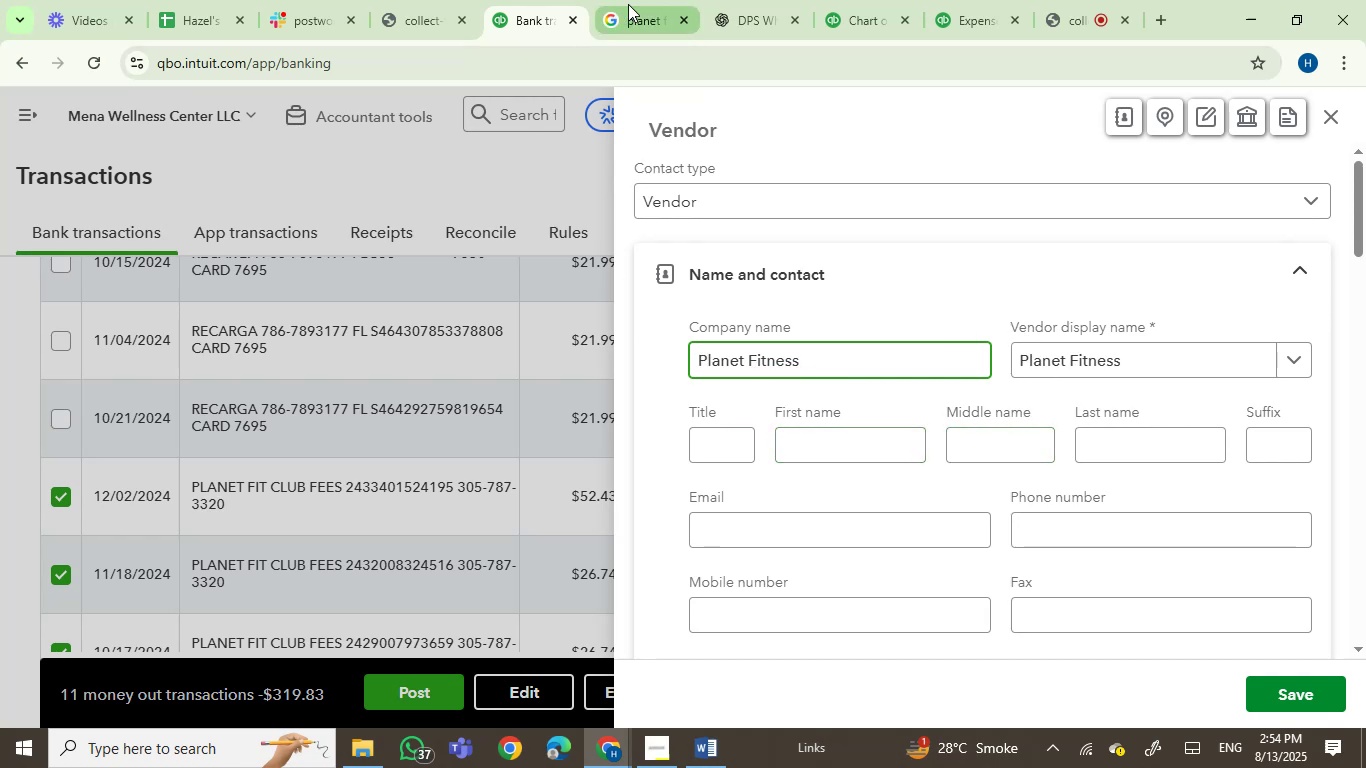 
left_click([634, 0])
 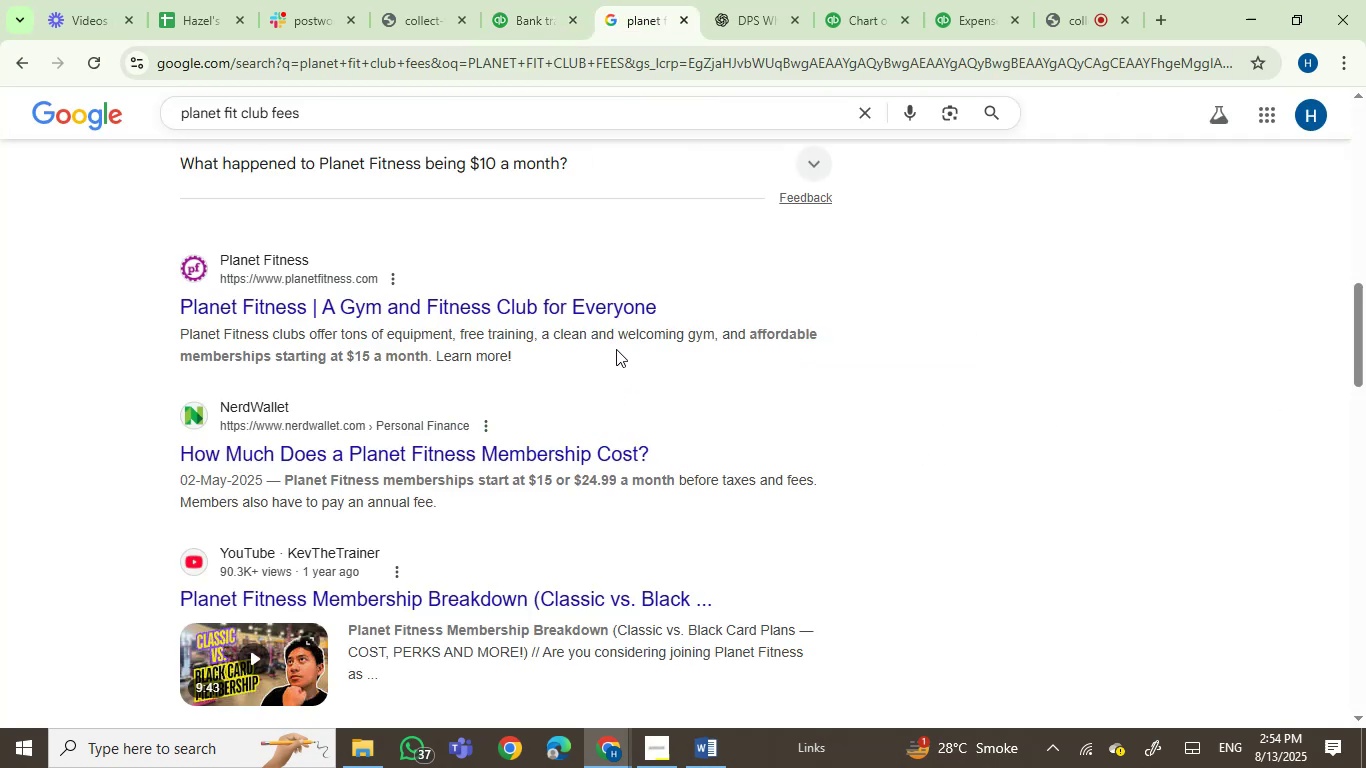 
left_click([502, 24])
 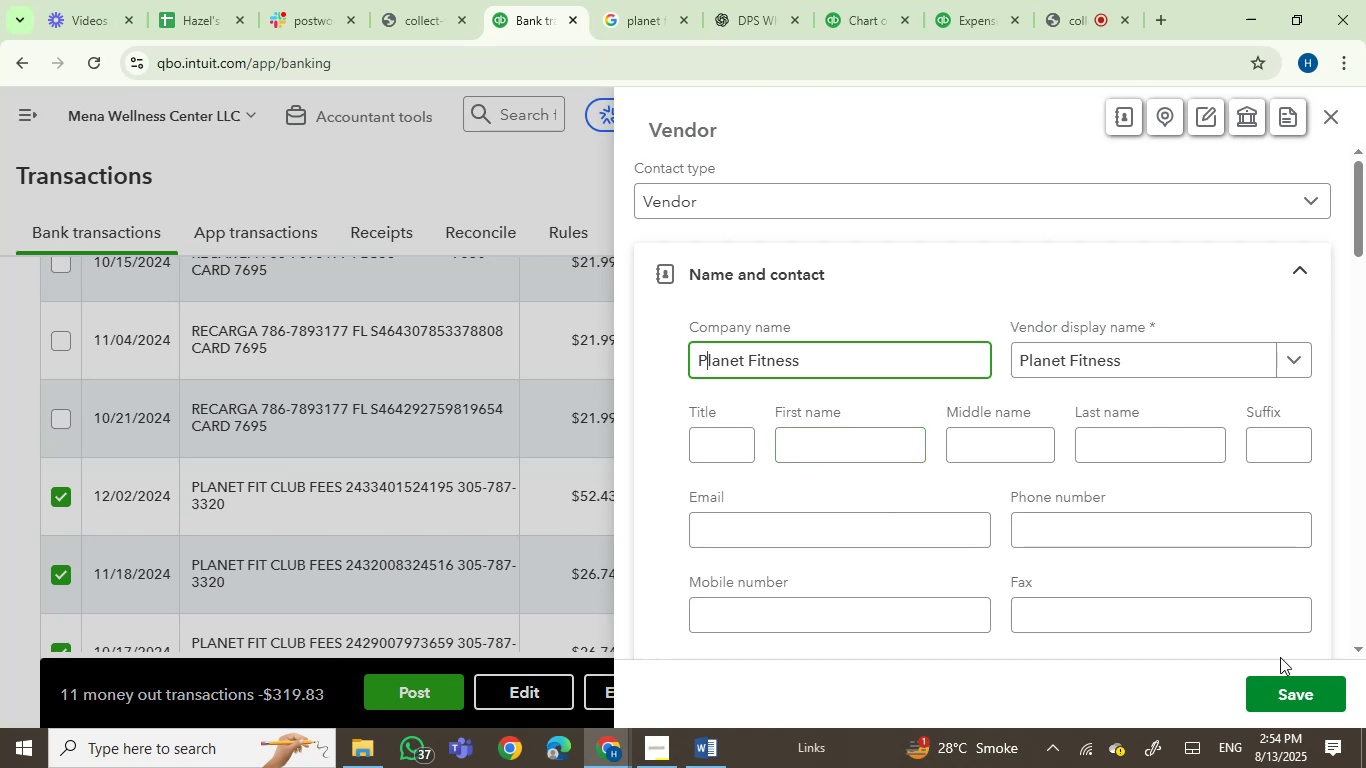 
left_click([1284, 687])
 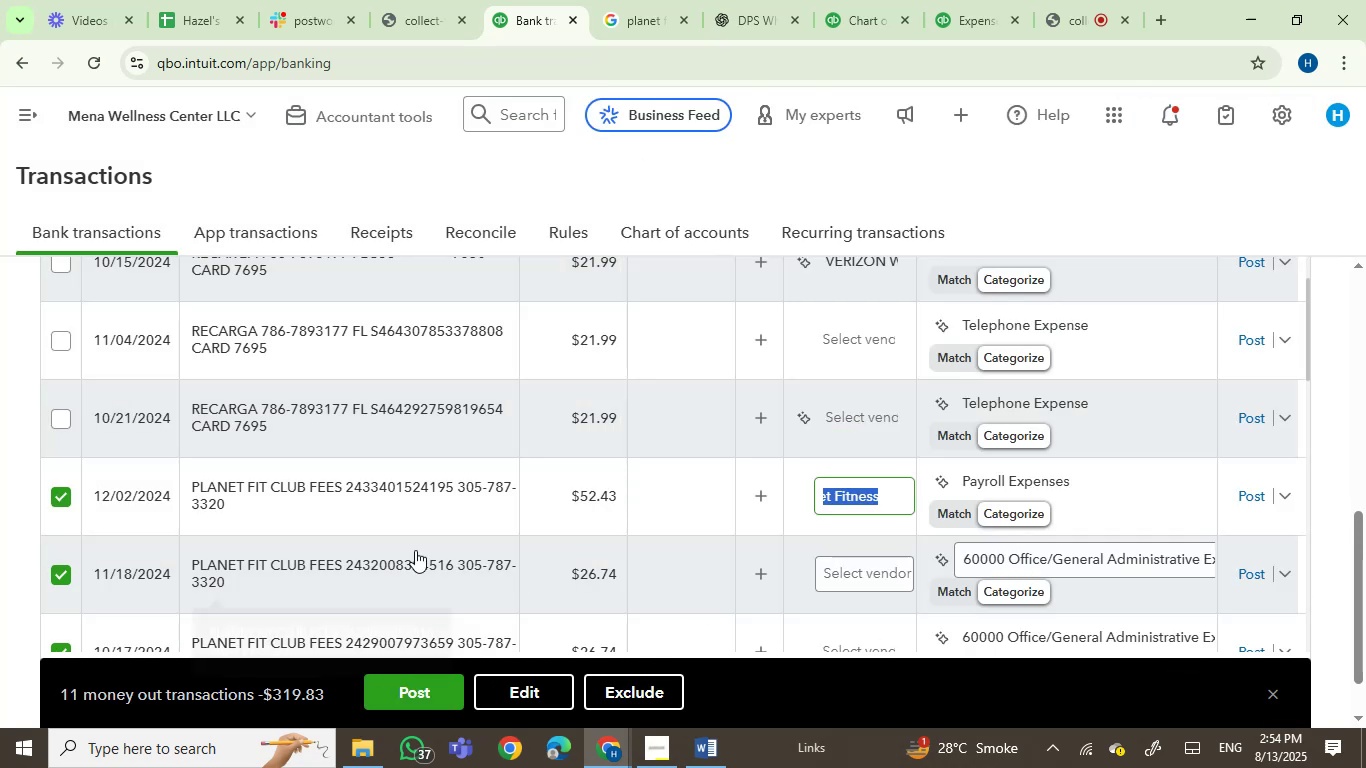 
wait(5.49)
 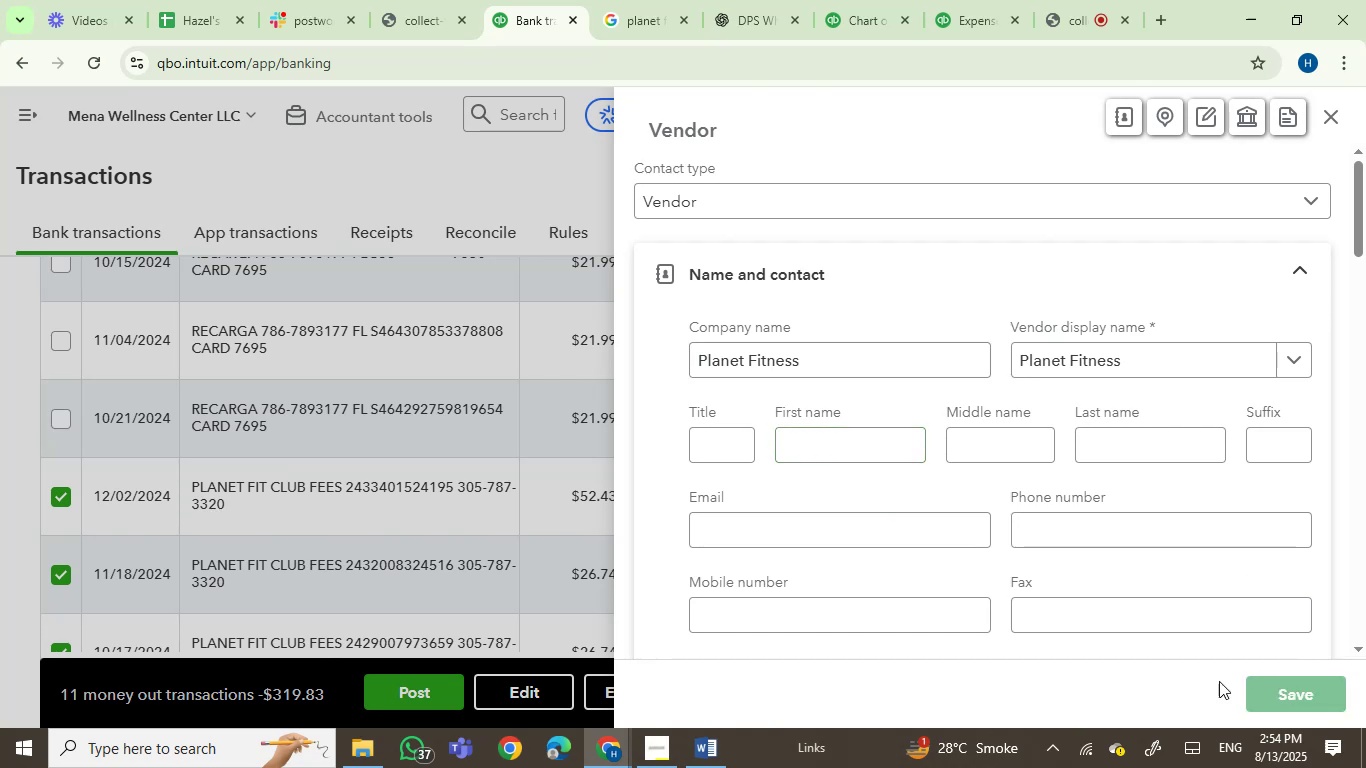 
left_click([516, 692])
 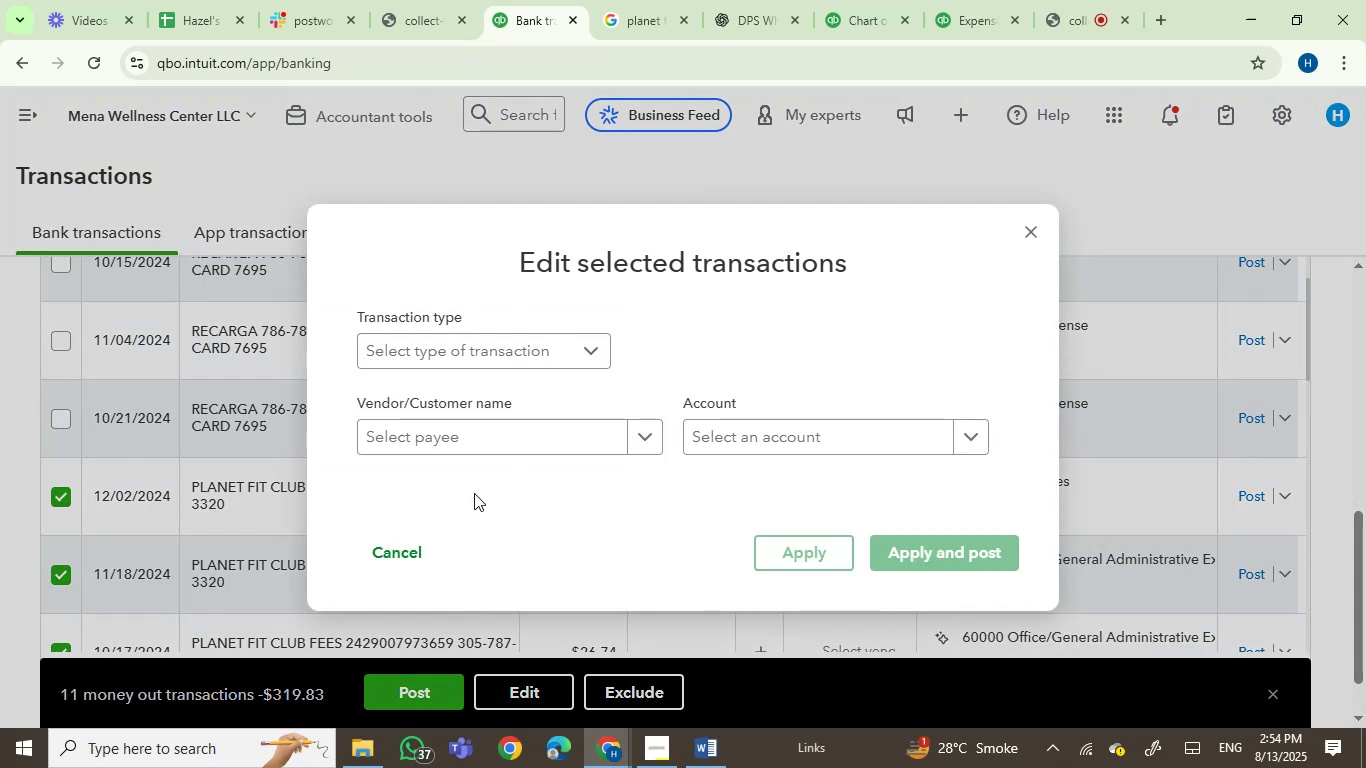 
left_click([474, 442])
 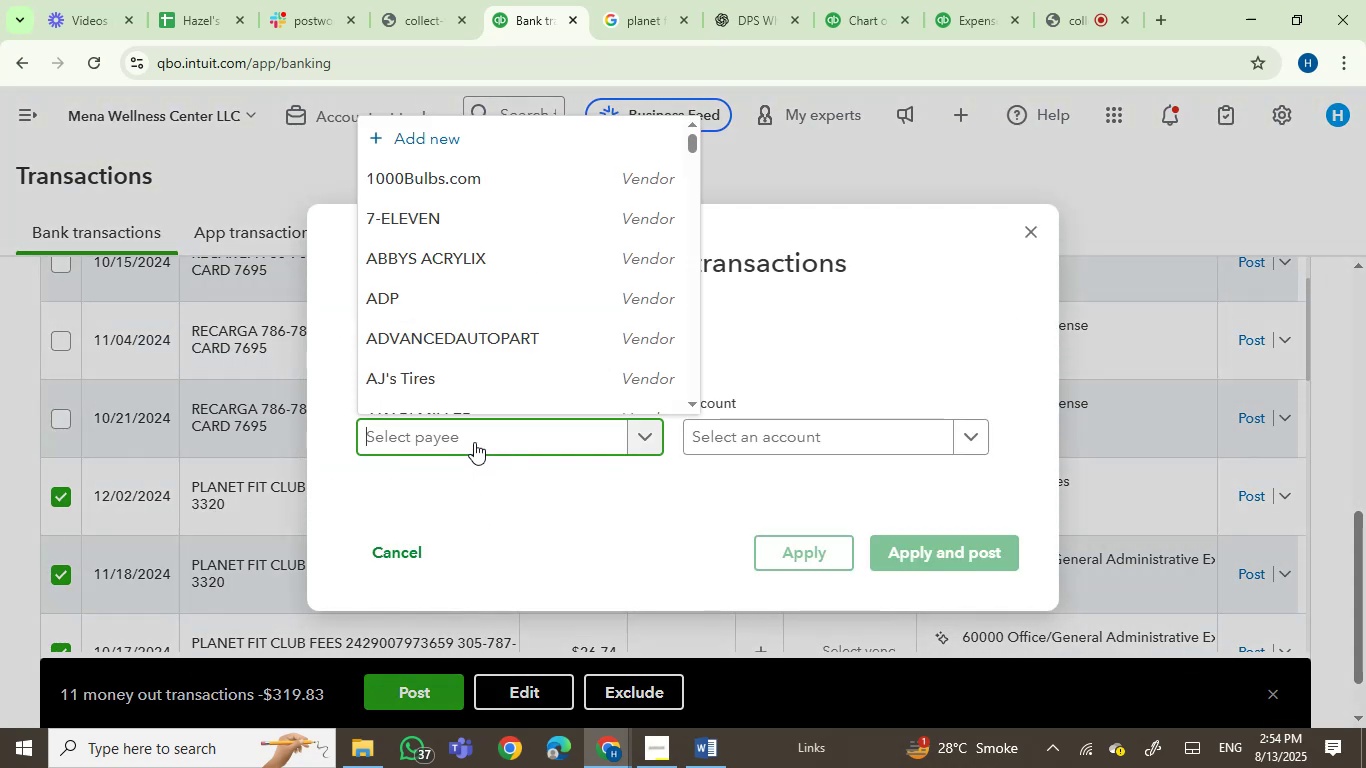 
key(Control+V)
 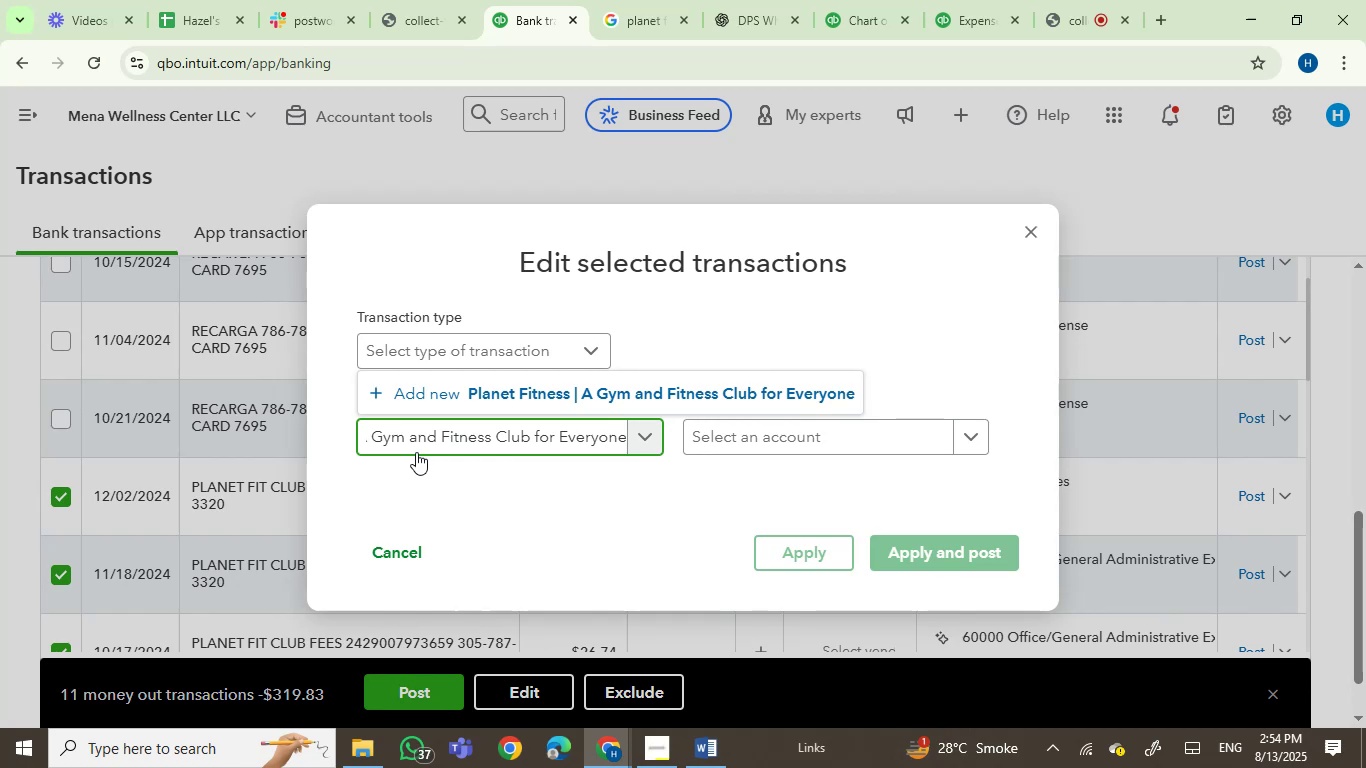 
key(Control+Z)
 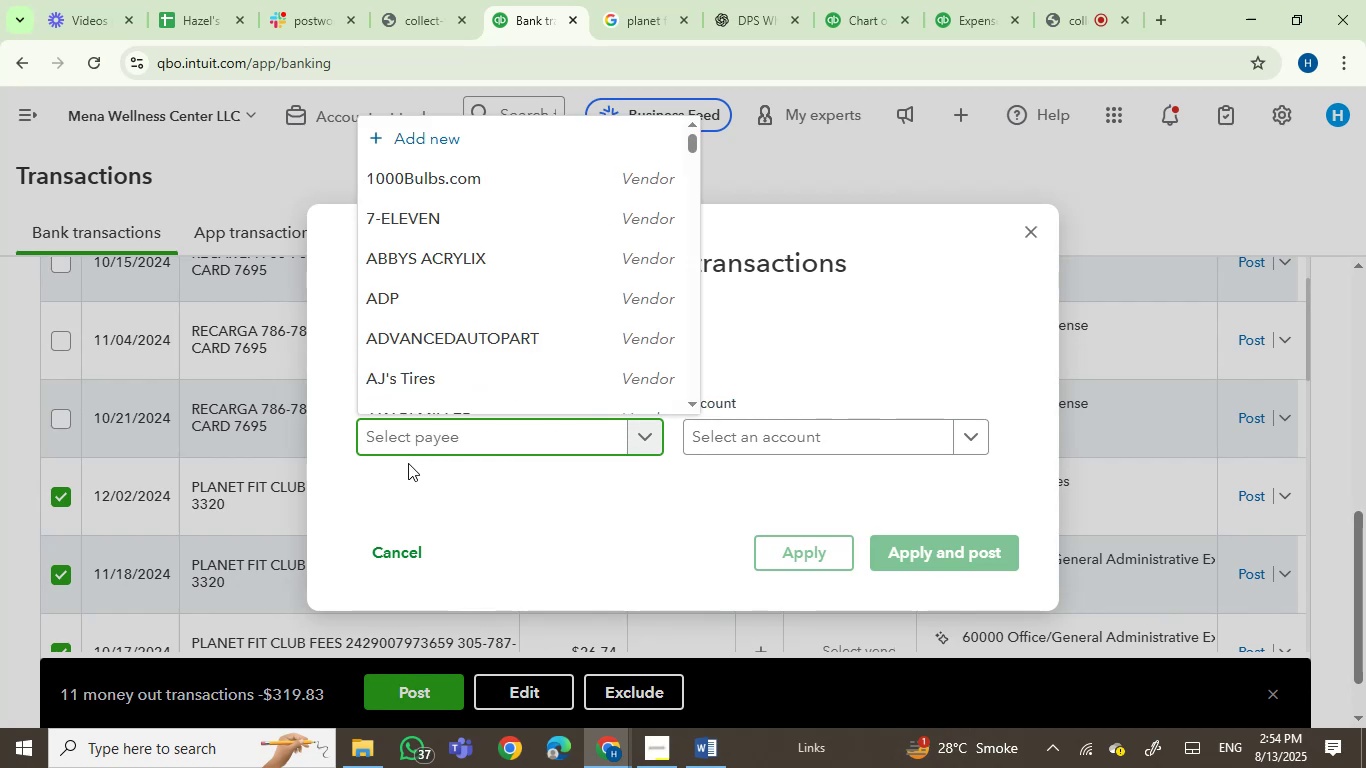 
type(palne)
 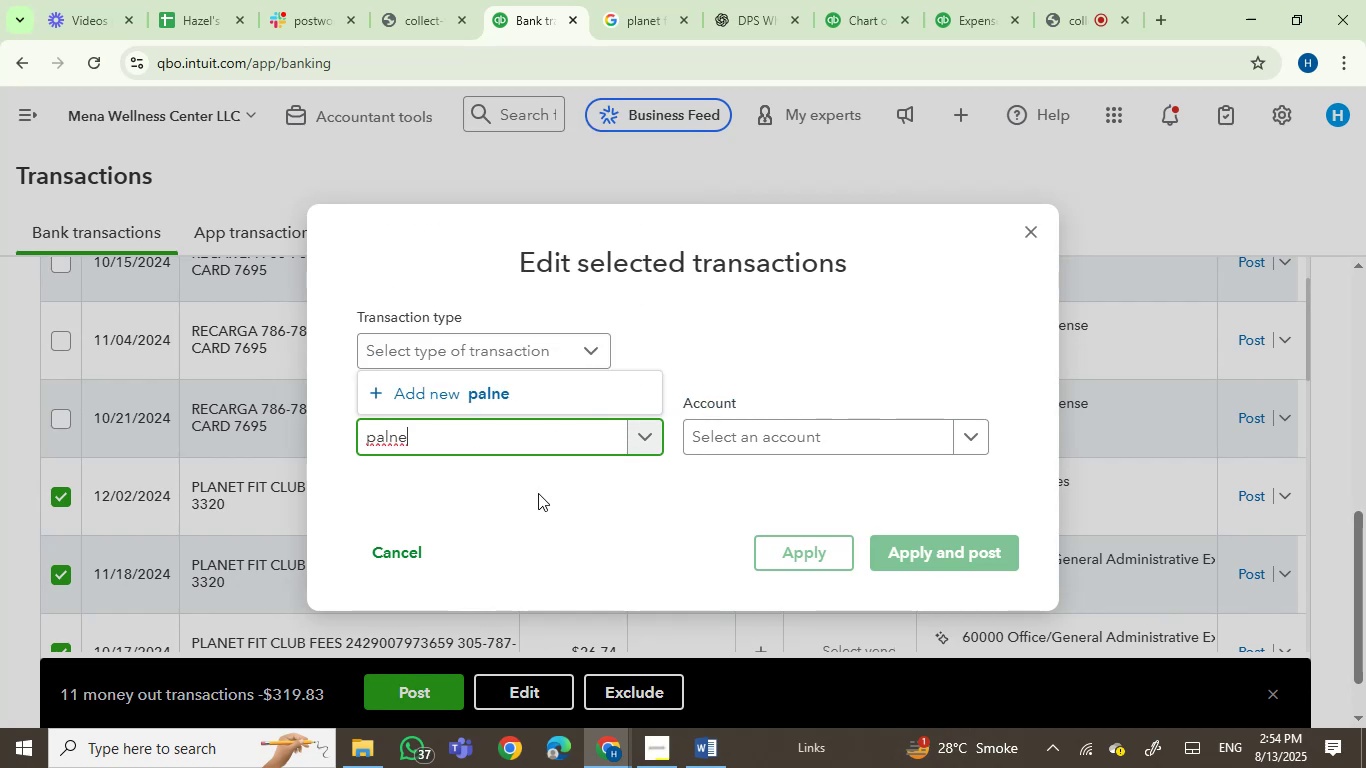 
key(Backspace)
key(Backspace)
key(Backspace)
key(Backspace)
type(lane)
 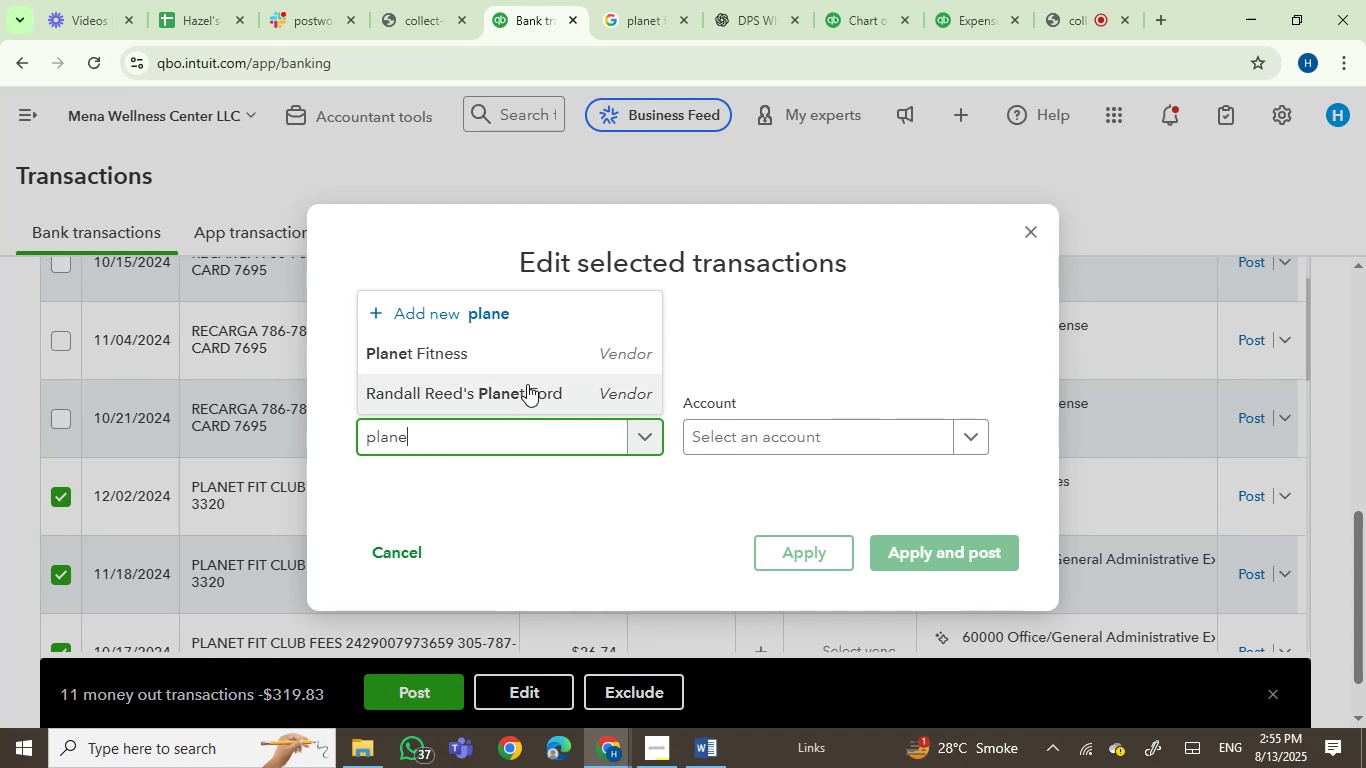 
left_click([534, 355])
 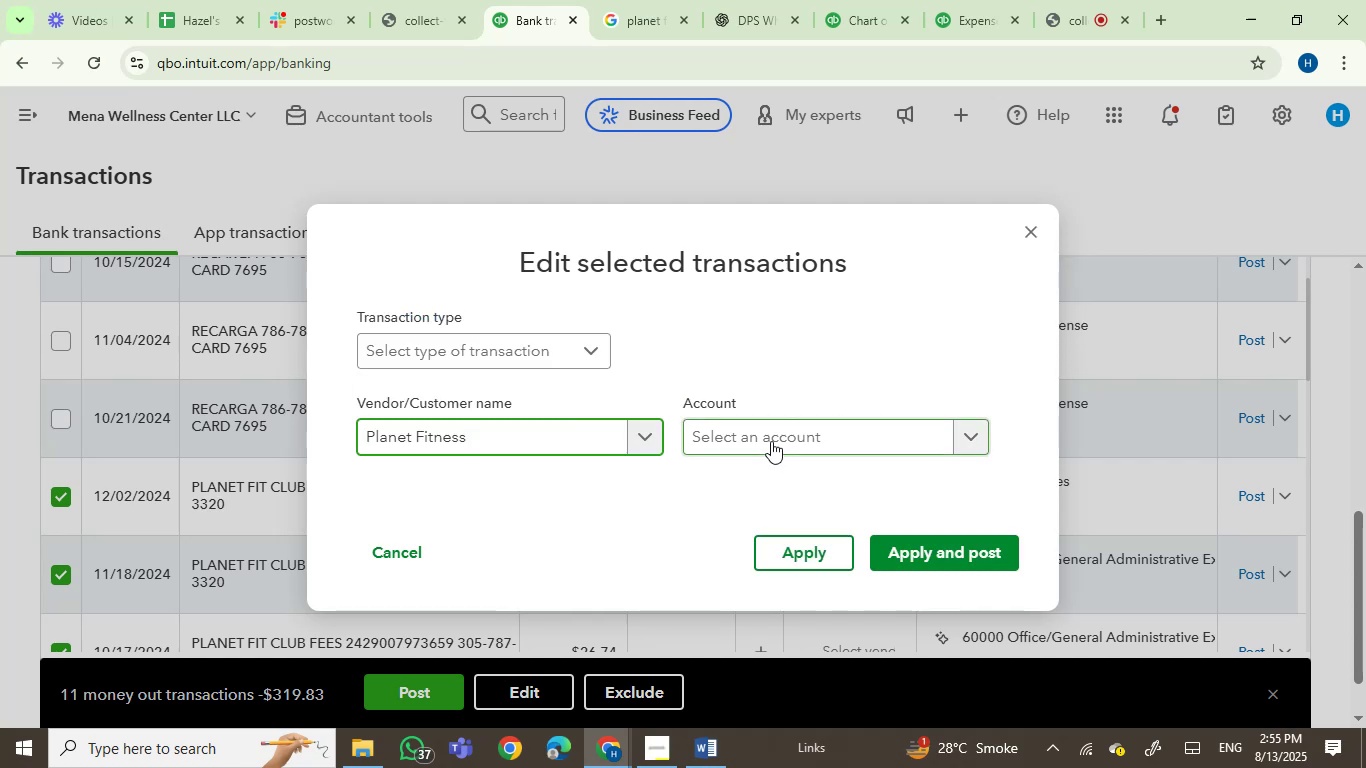 
left_click([770, 442])
 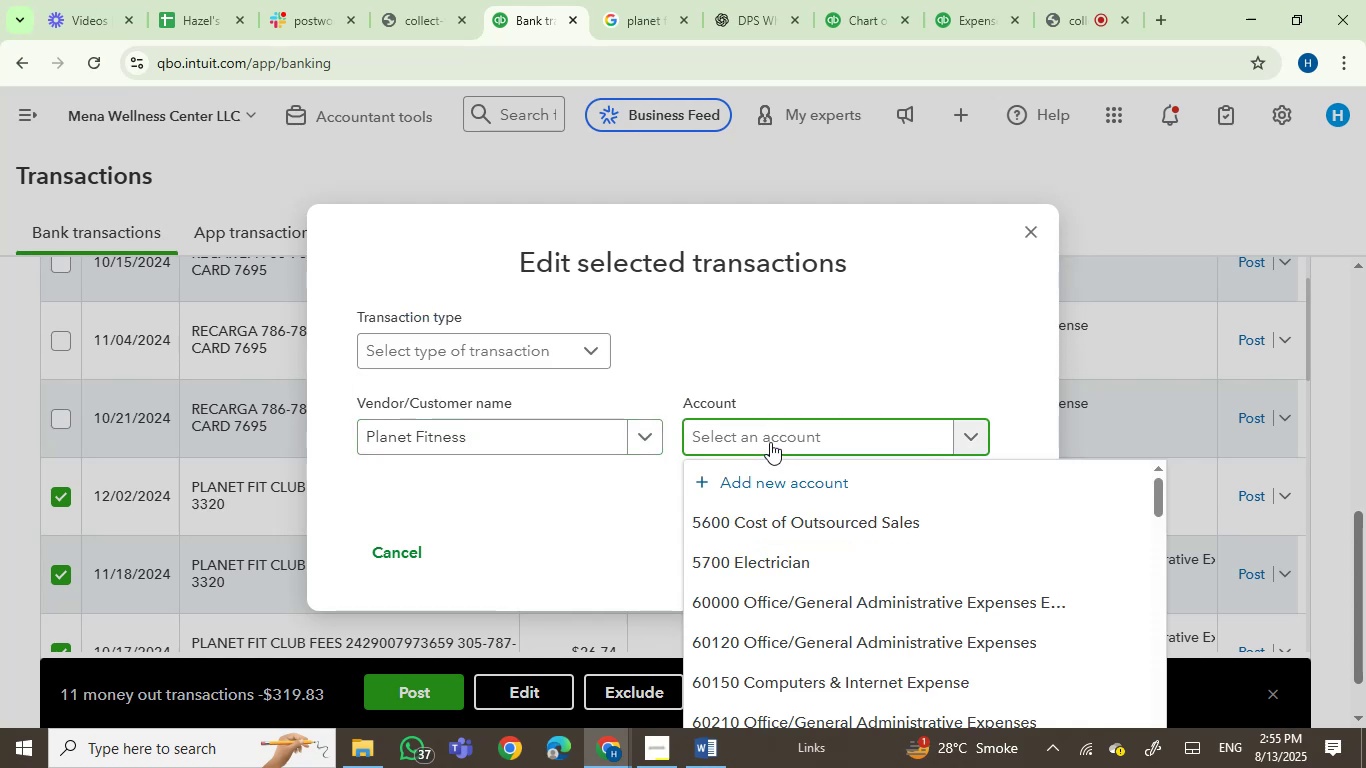 
type(me)
key(Backspace)
key(Backspace)
type(dues)
 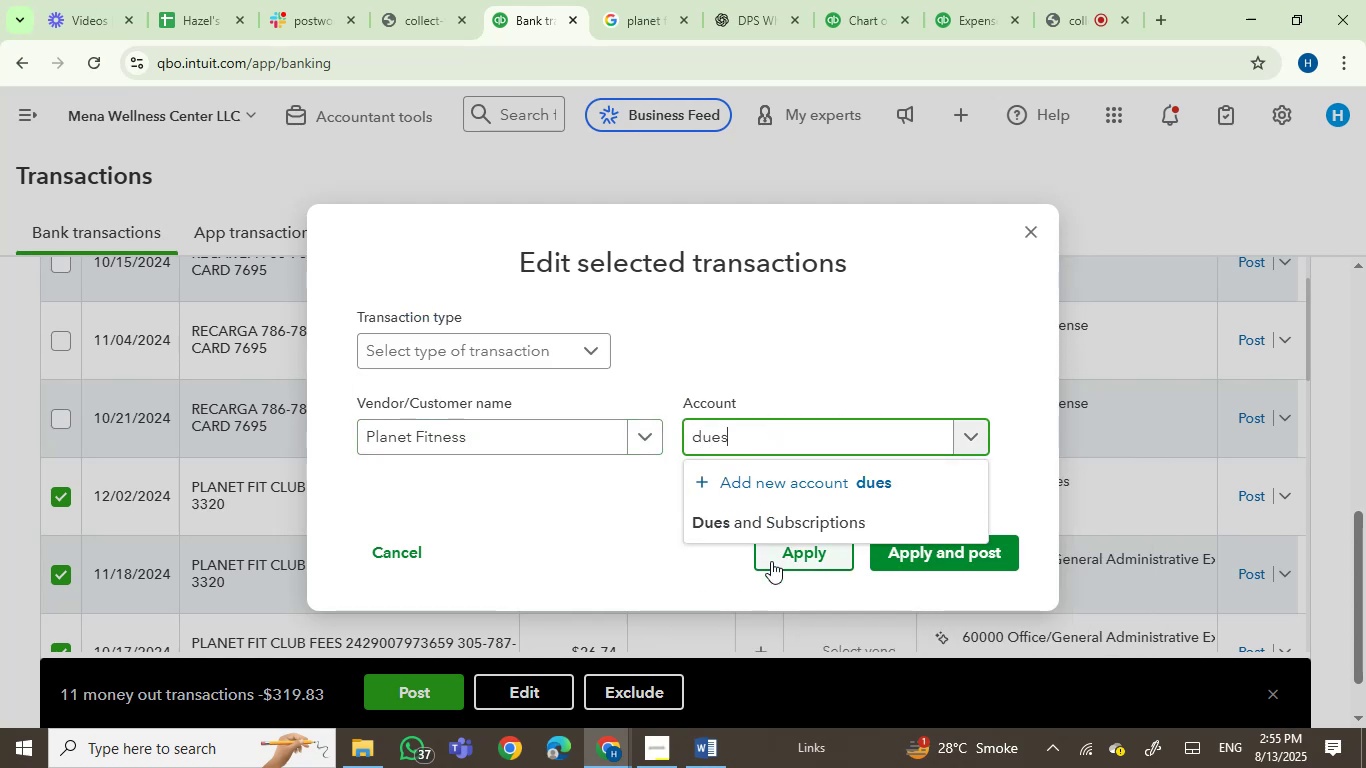 
left_click([784, 529])
 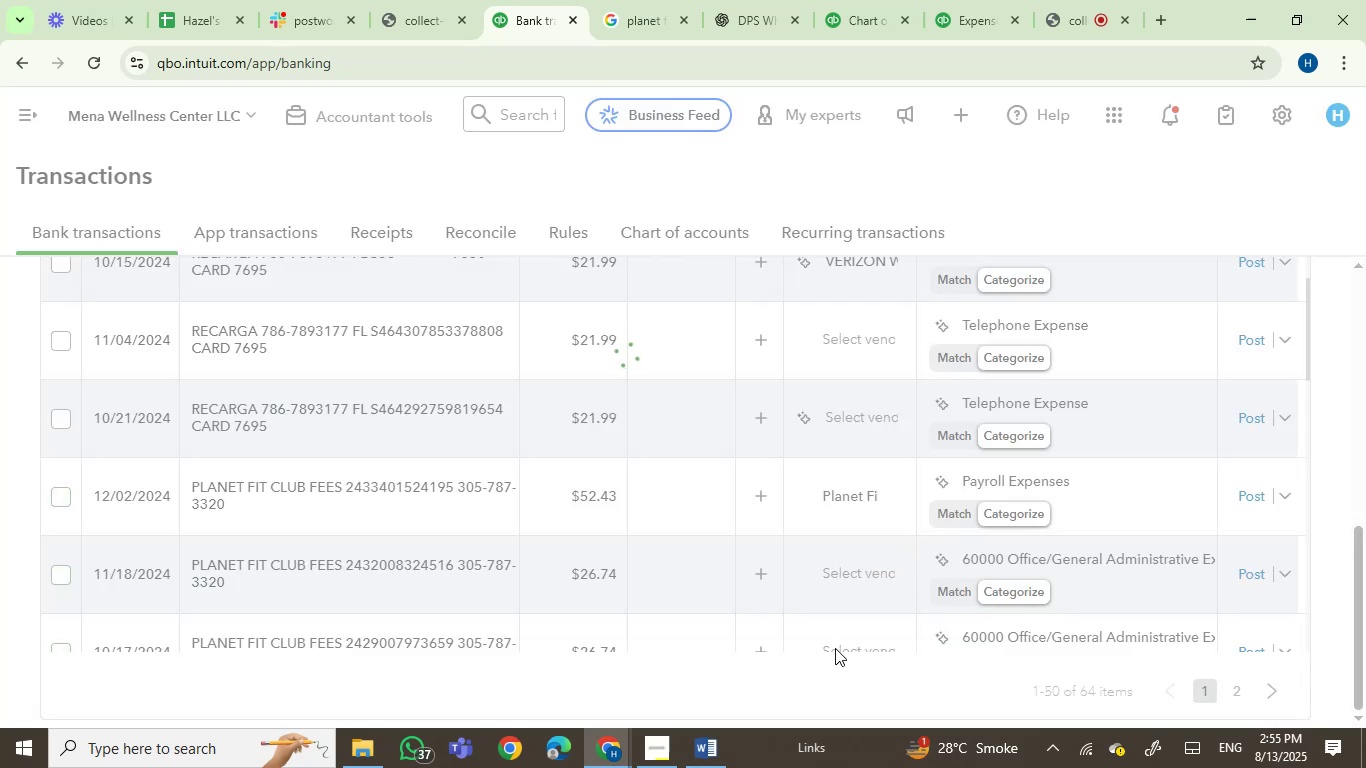 
wait(10.9)
 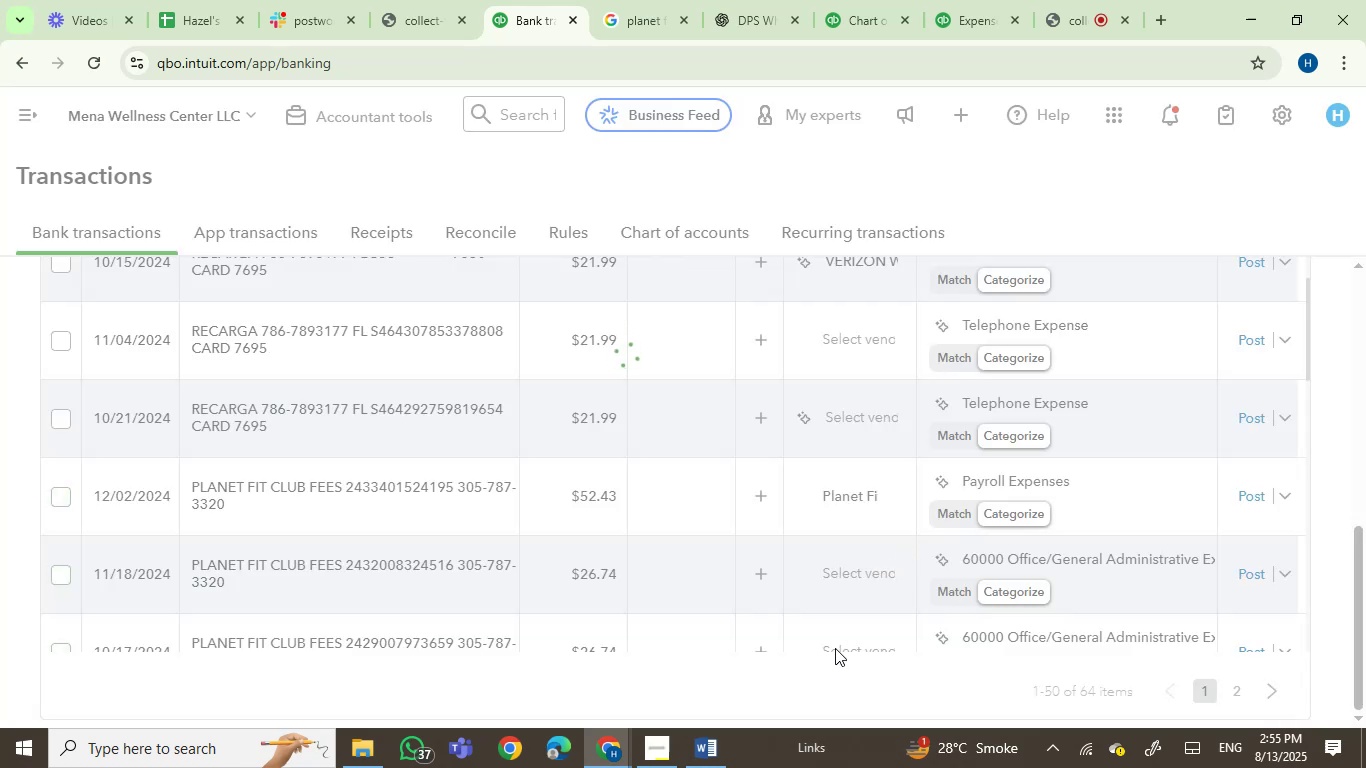 
scroll: coordinate [505, 489], scroll_direction: up, amount: 1.0
 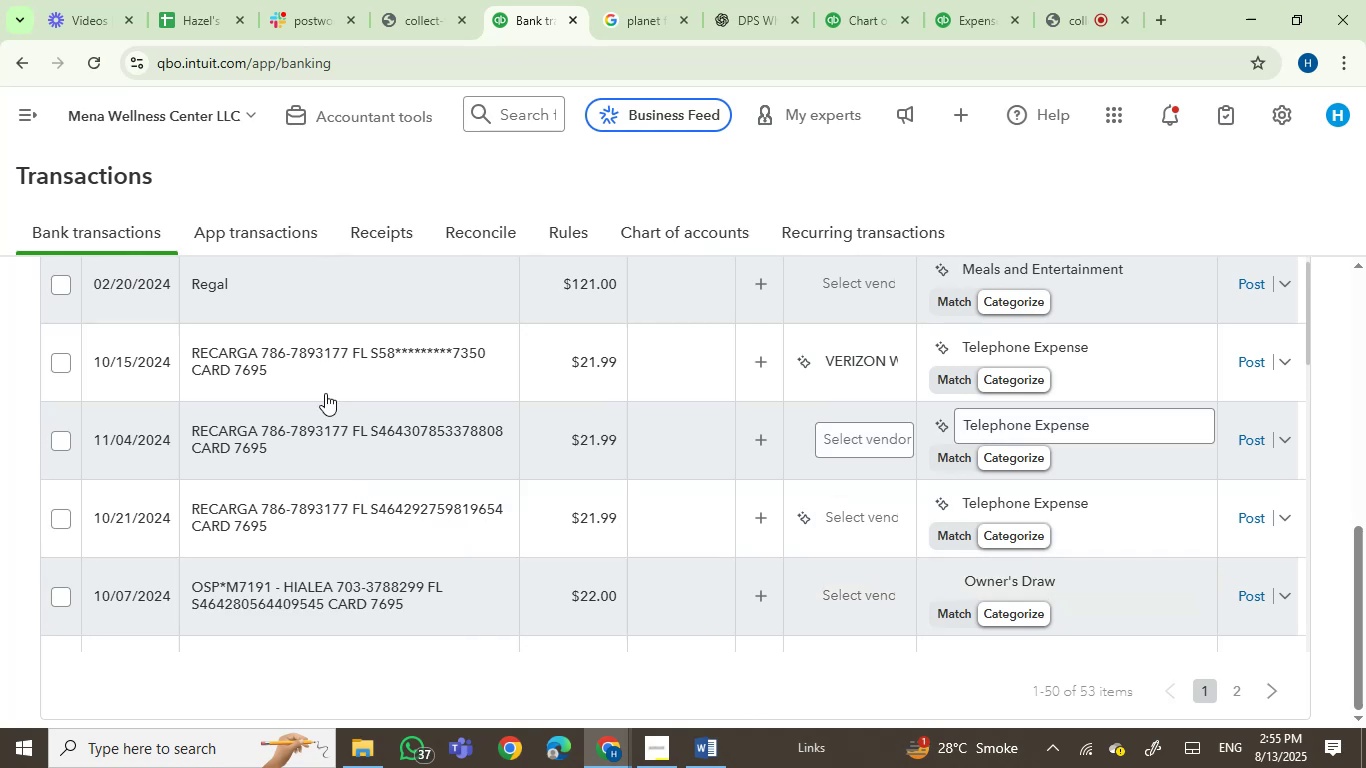 
left_click([404, 362])
 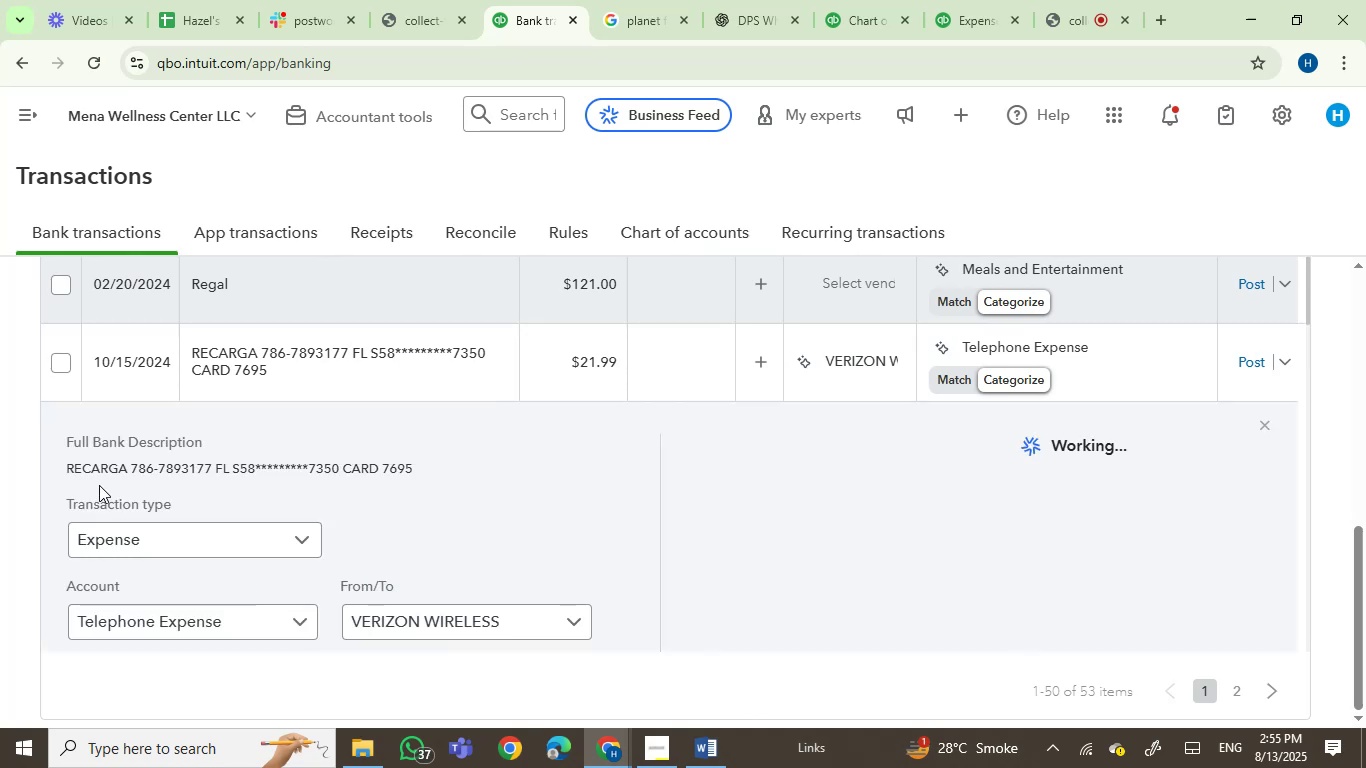 
double_click([106, 463])
 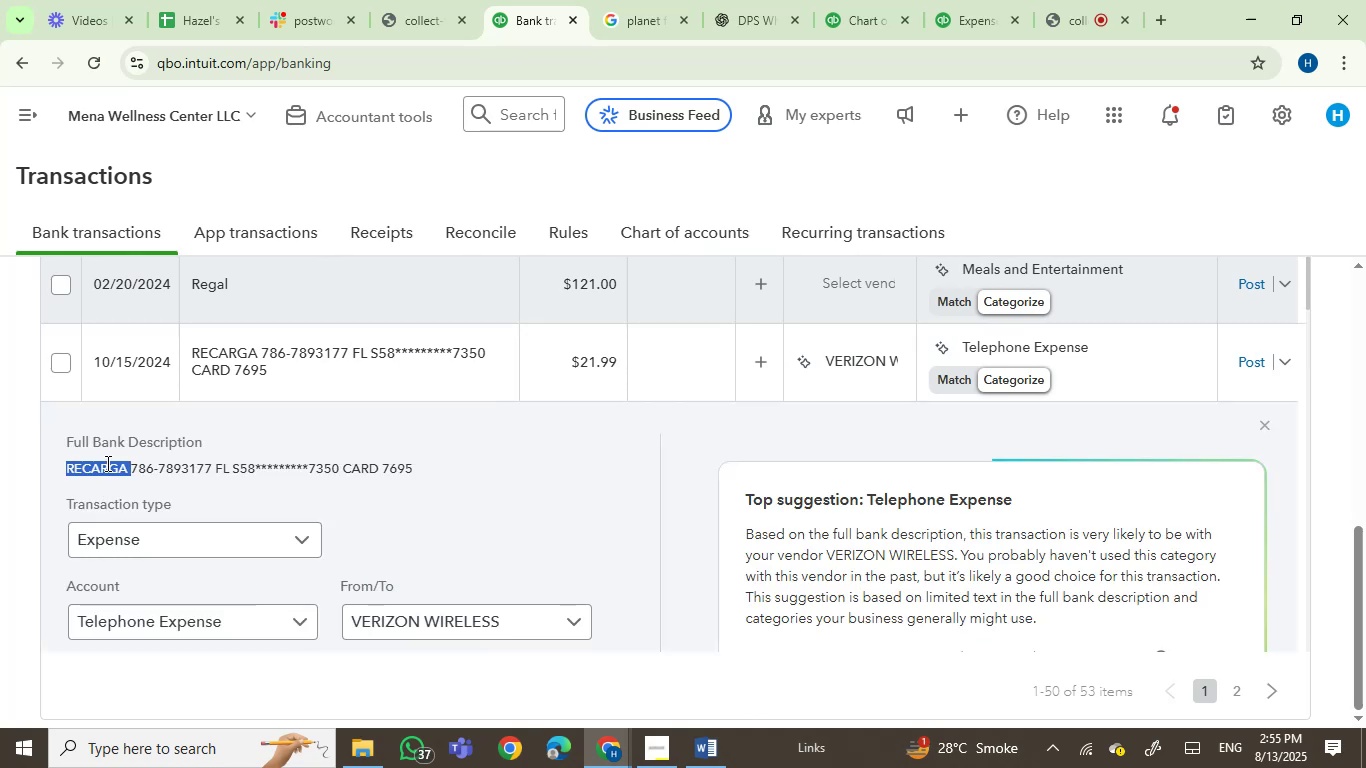 
key(Control+C)
 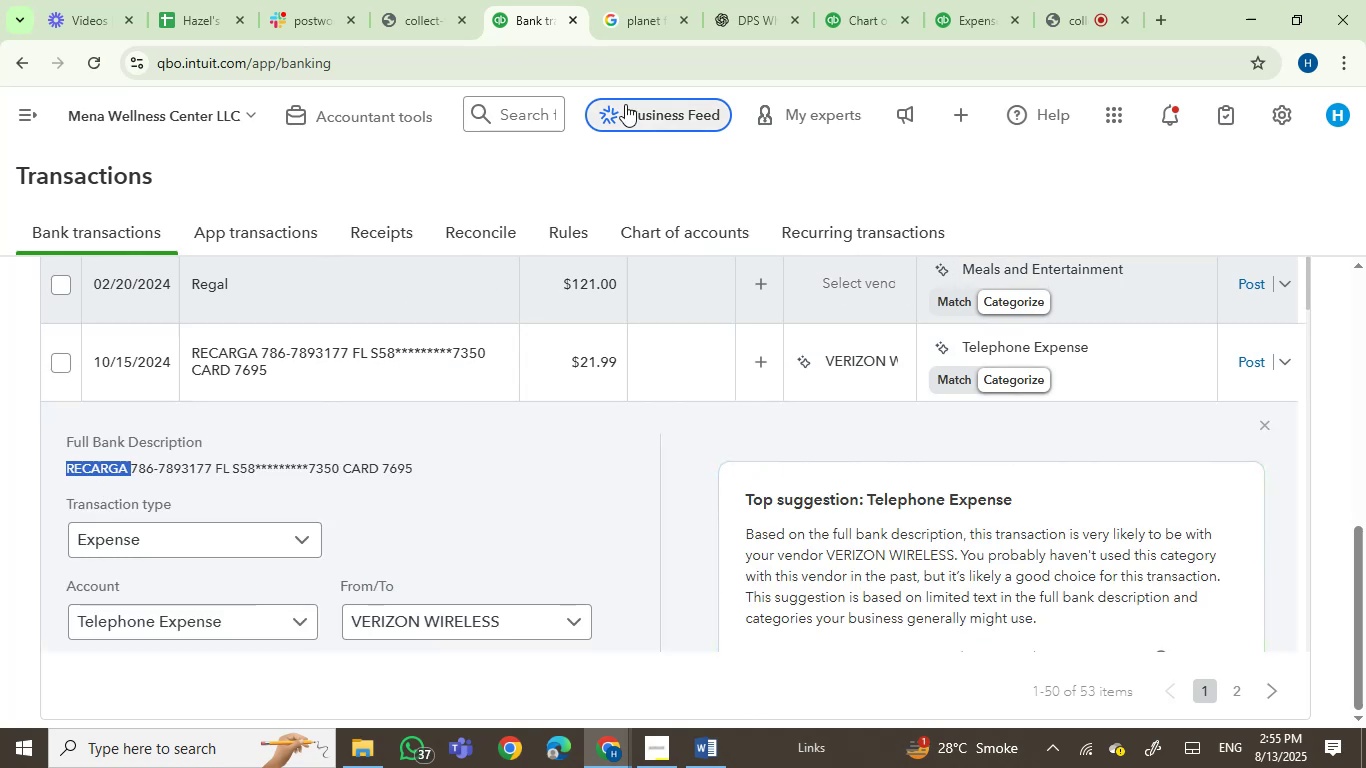 
left_click([657, 0])
 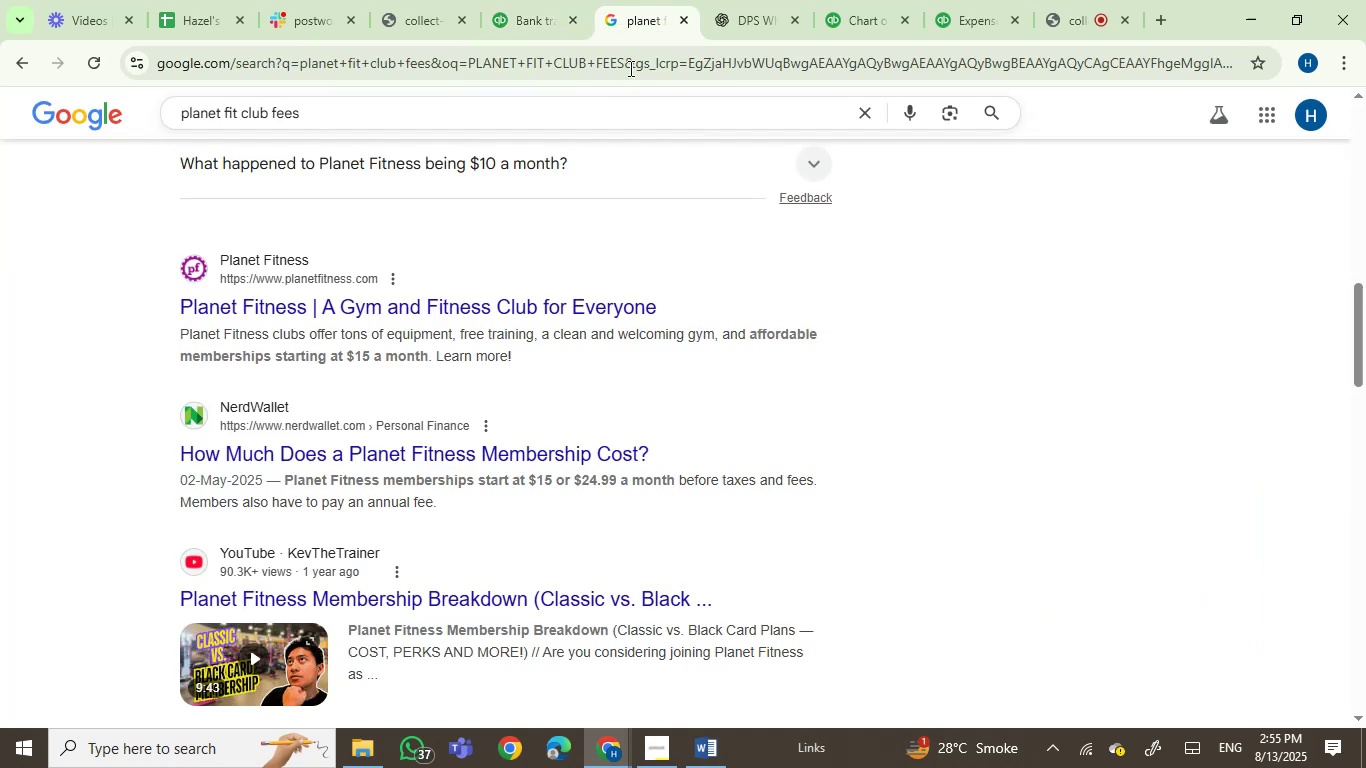 
left_click([632, 62])
 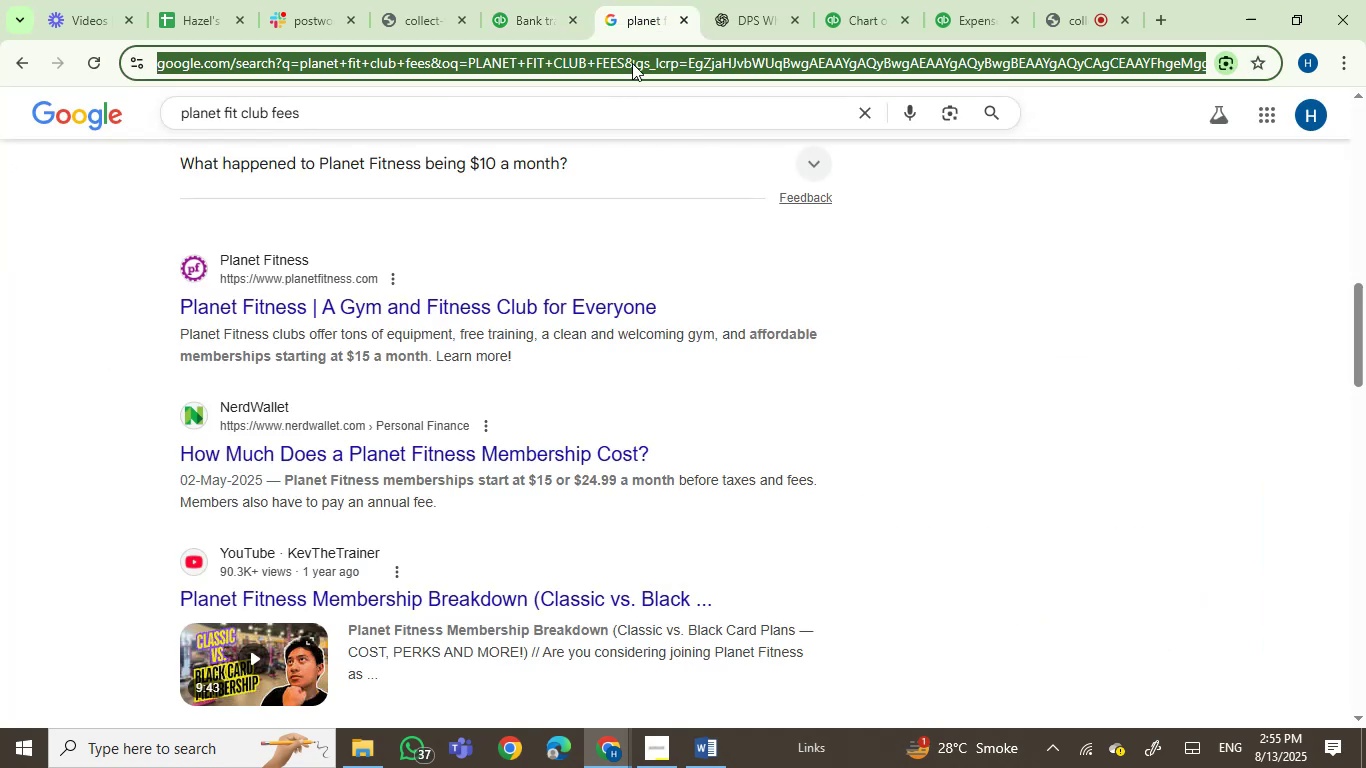 
key(Control+V)
 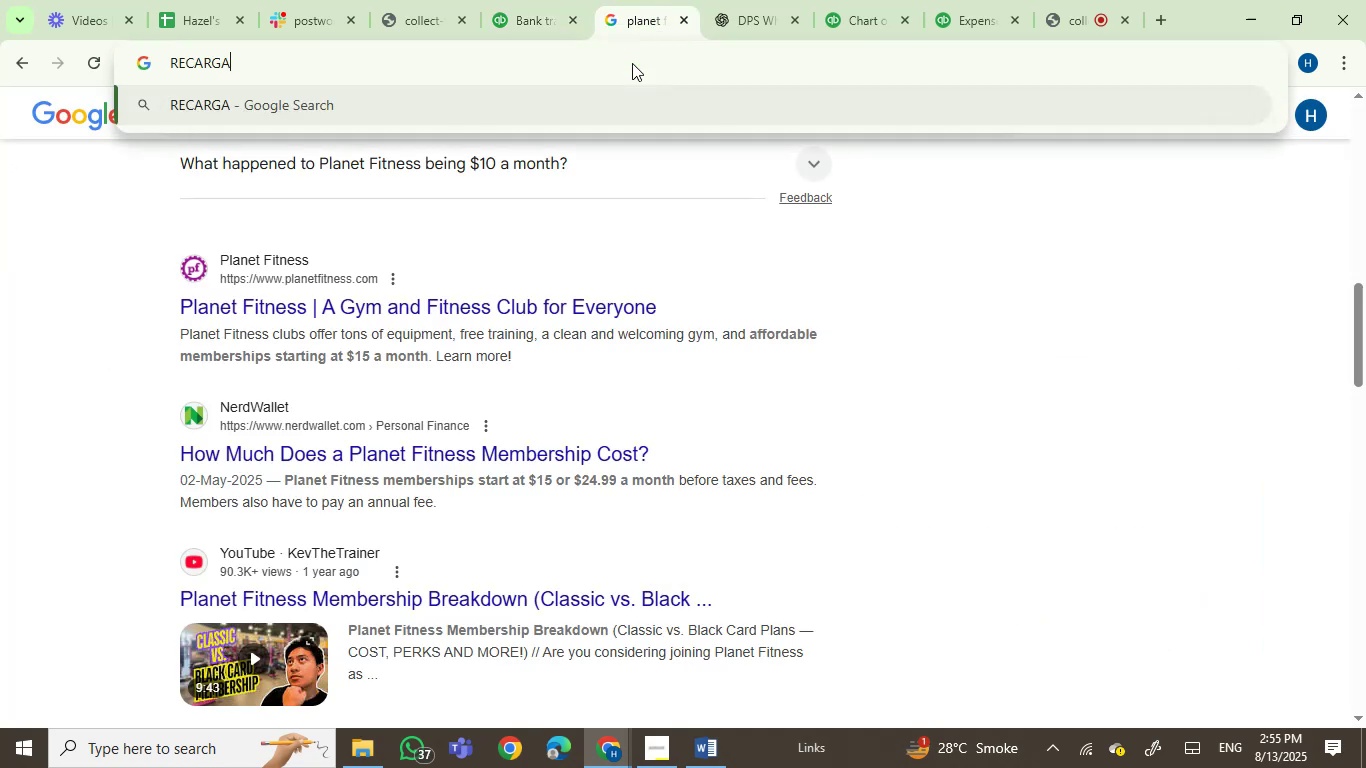 
key(Enter)
 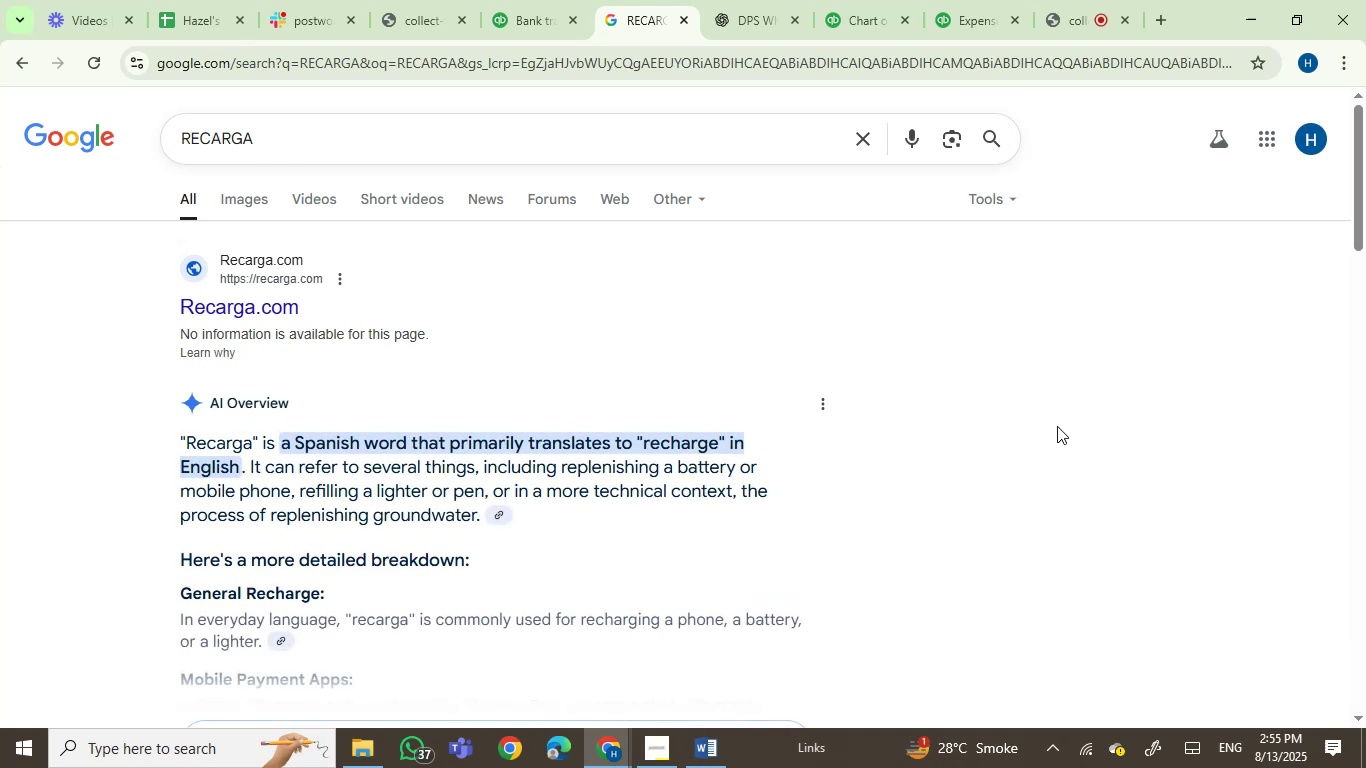 
wait(9.96)
 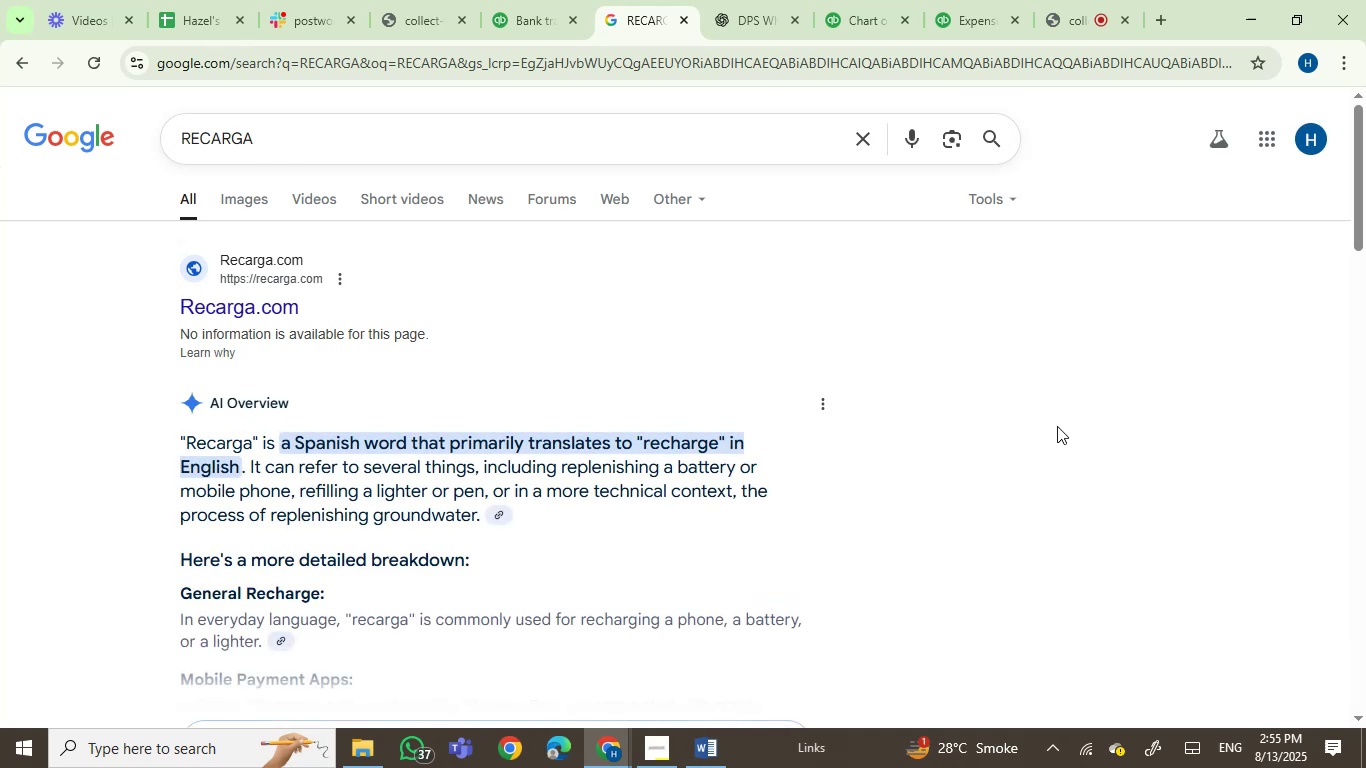 
scroll: coordinate [1019, 479], scroll_direction: down, amount: 1.0
 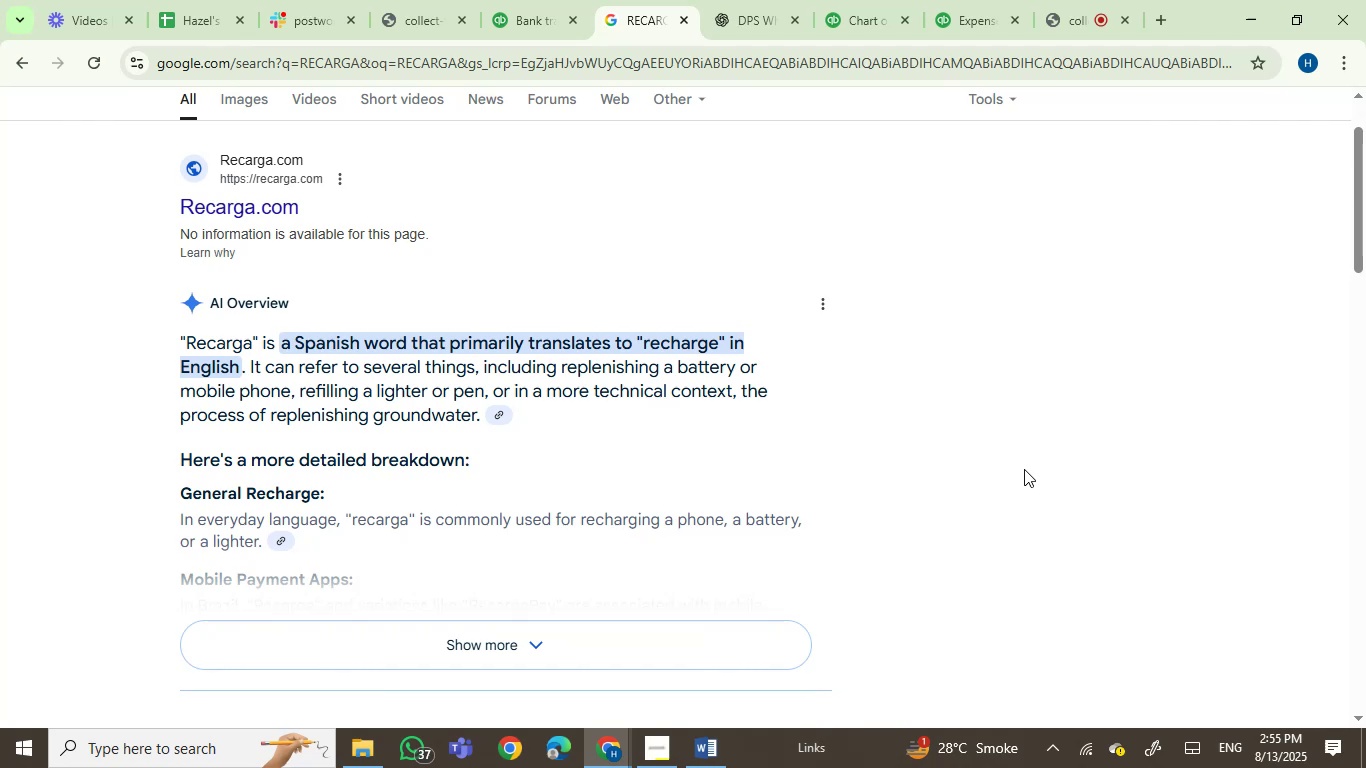 
left_click([510, 0])
 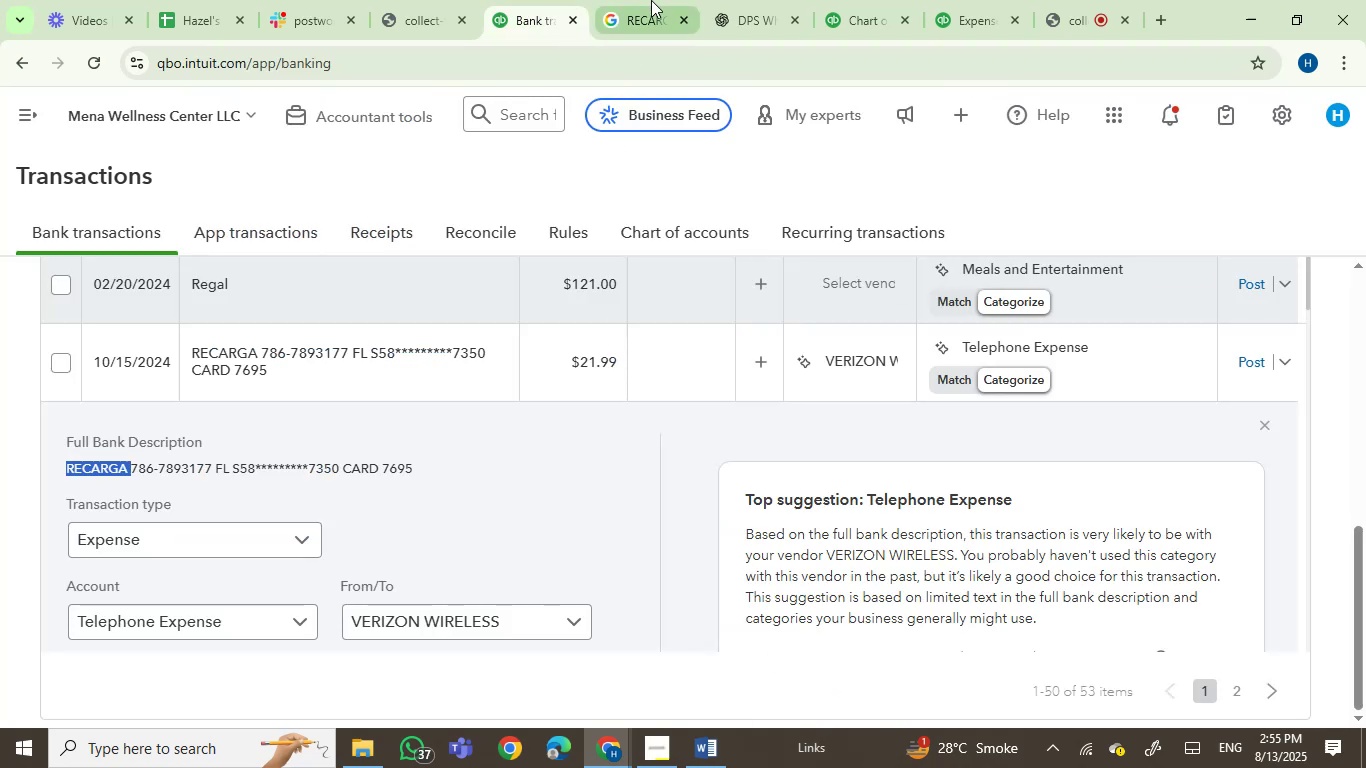 
left_click([651, 0])
 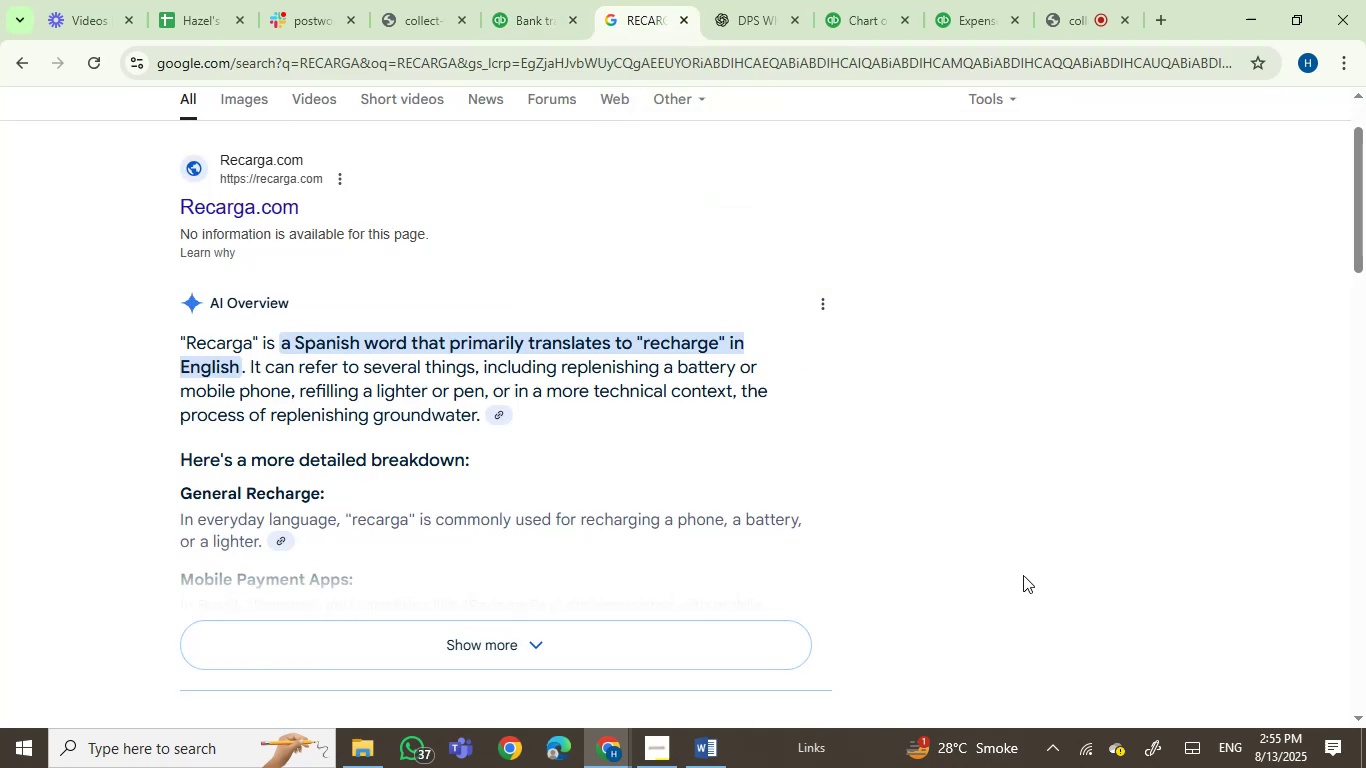 
scroll: coordinate [1023, 575], scroll_direction: down, amount: 2.0
 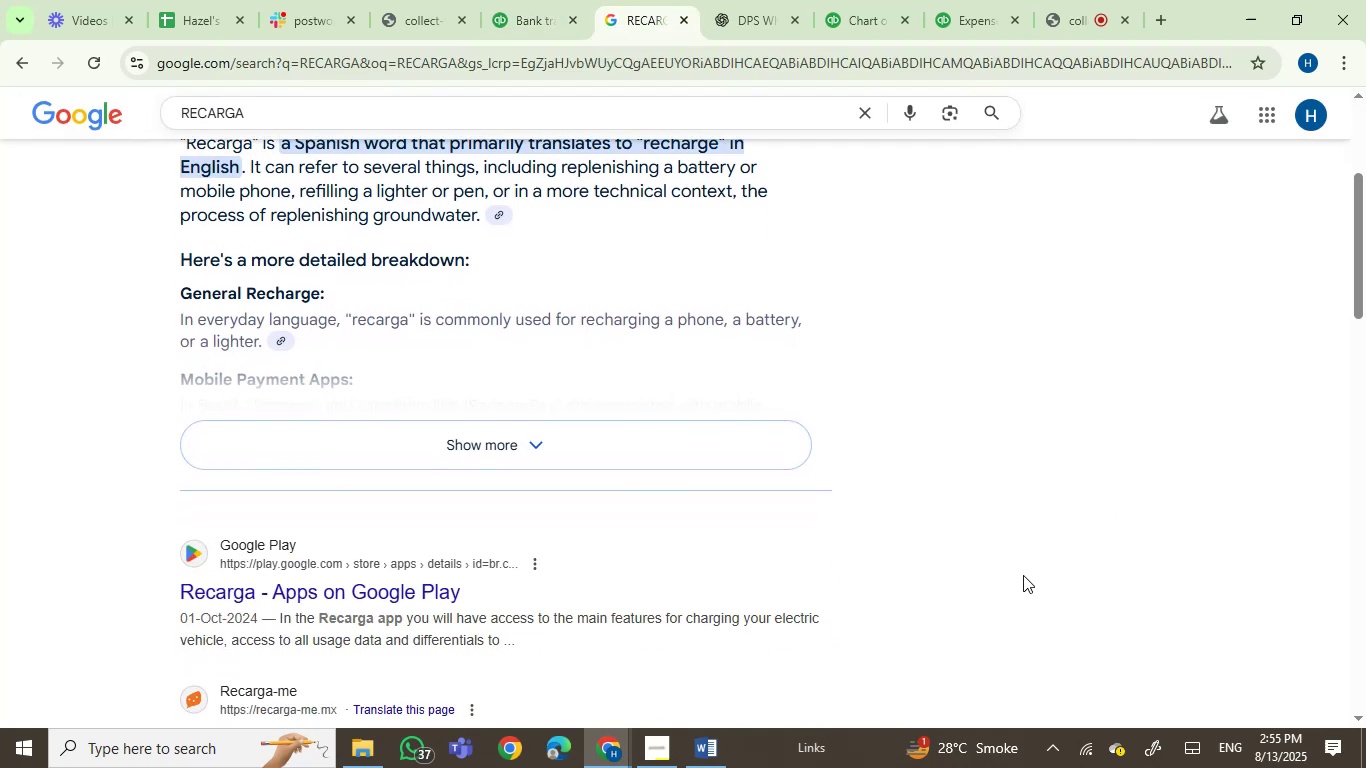 
scroll: coordinate [1023, 575], scroll_direction: up, amount: 1.0
 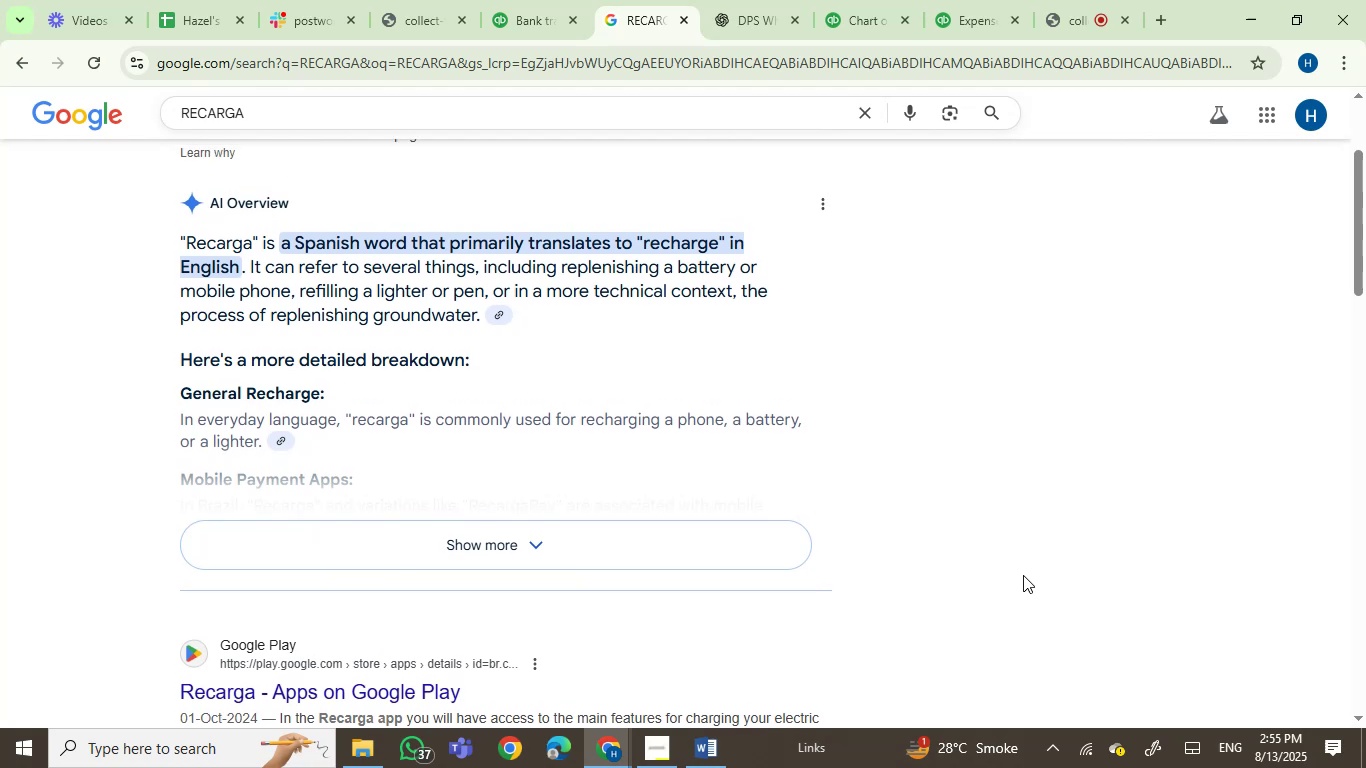 
scroll: coordinate [1022, 590], scroll_direction: down, amount: 4.0
 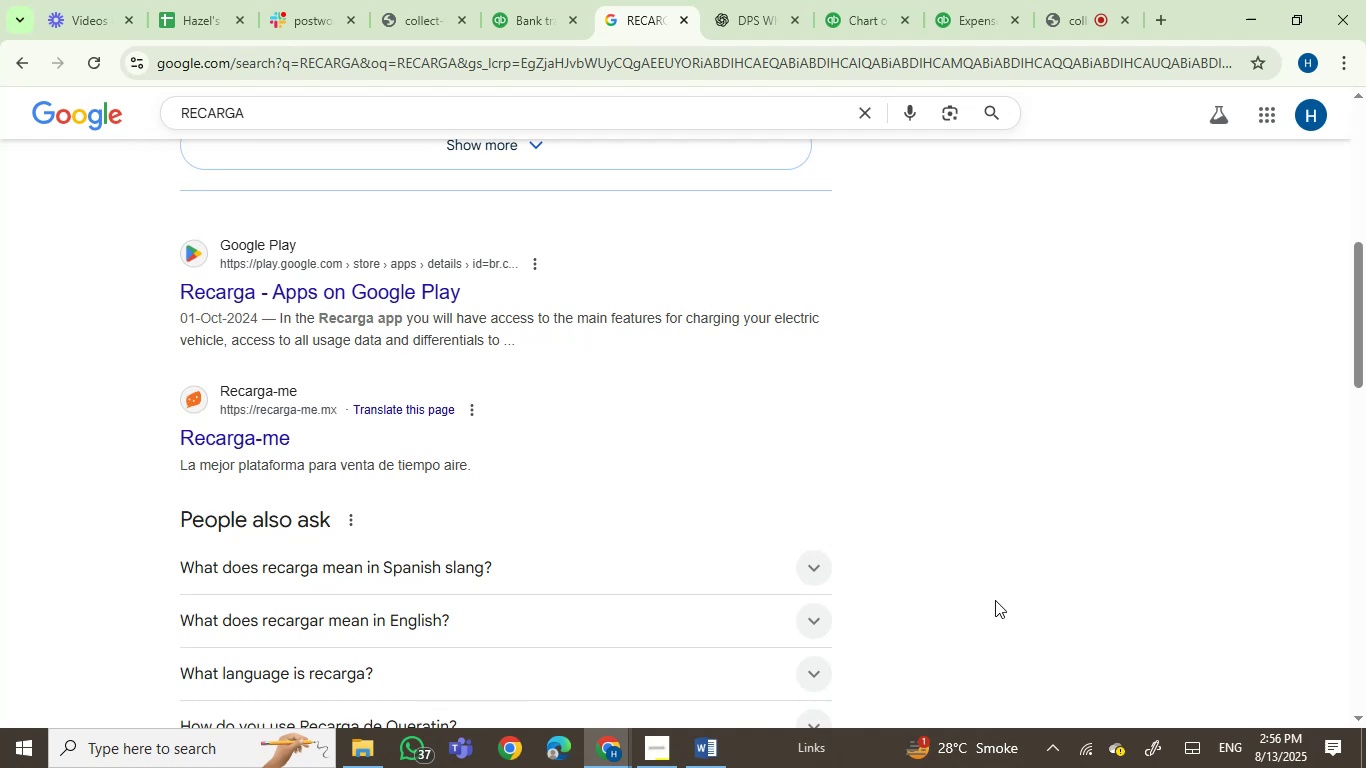 
wait(14.12)
 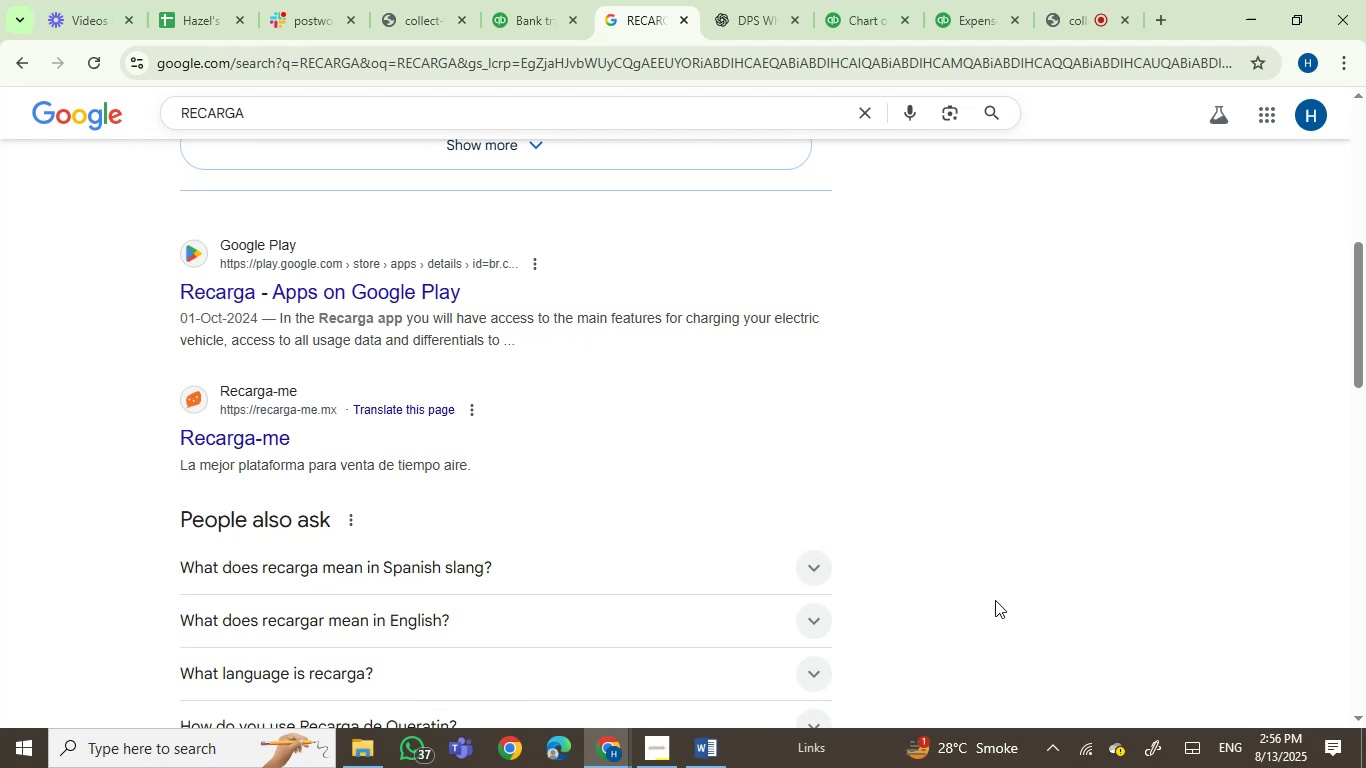 
scroll: coordinate [565, 580], scroll_direction: down, amount: 3.0
 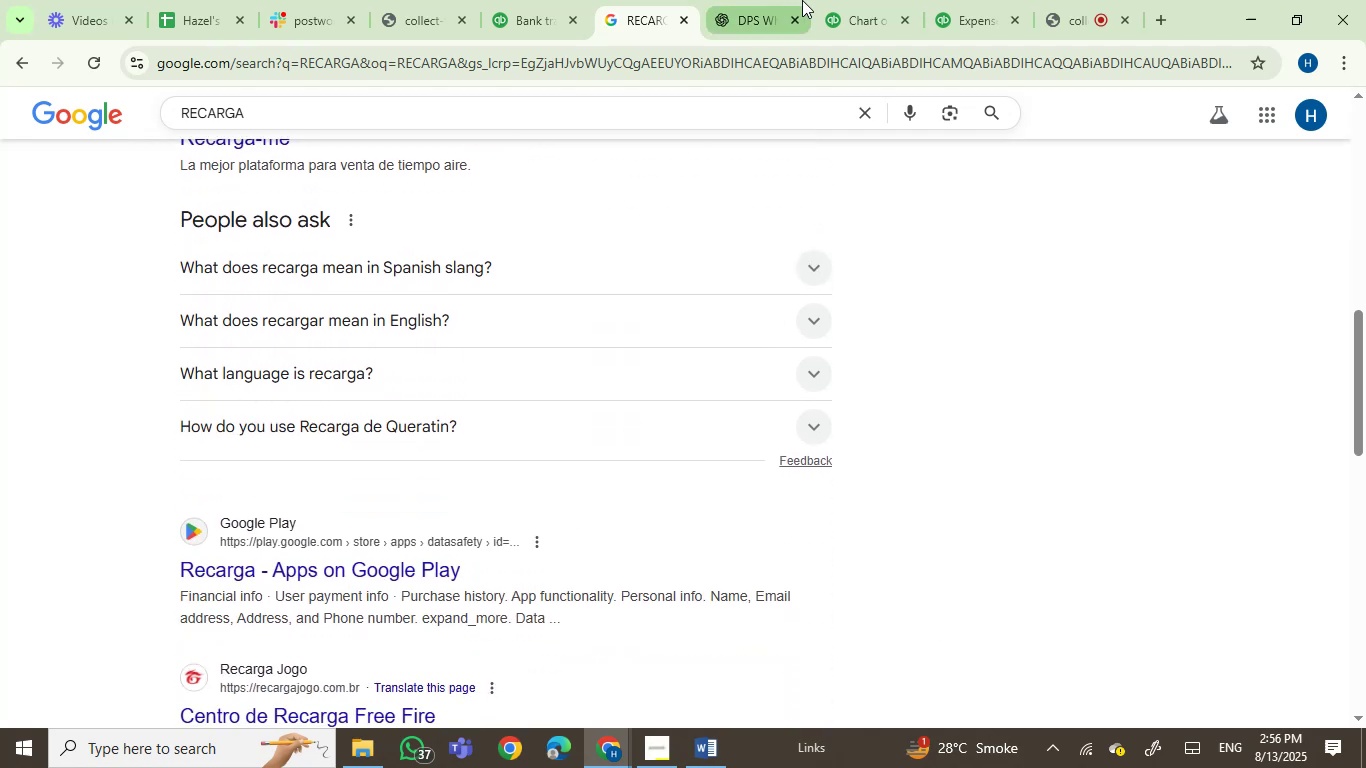 
left_click([755, 0])
 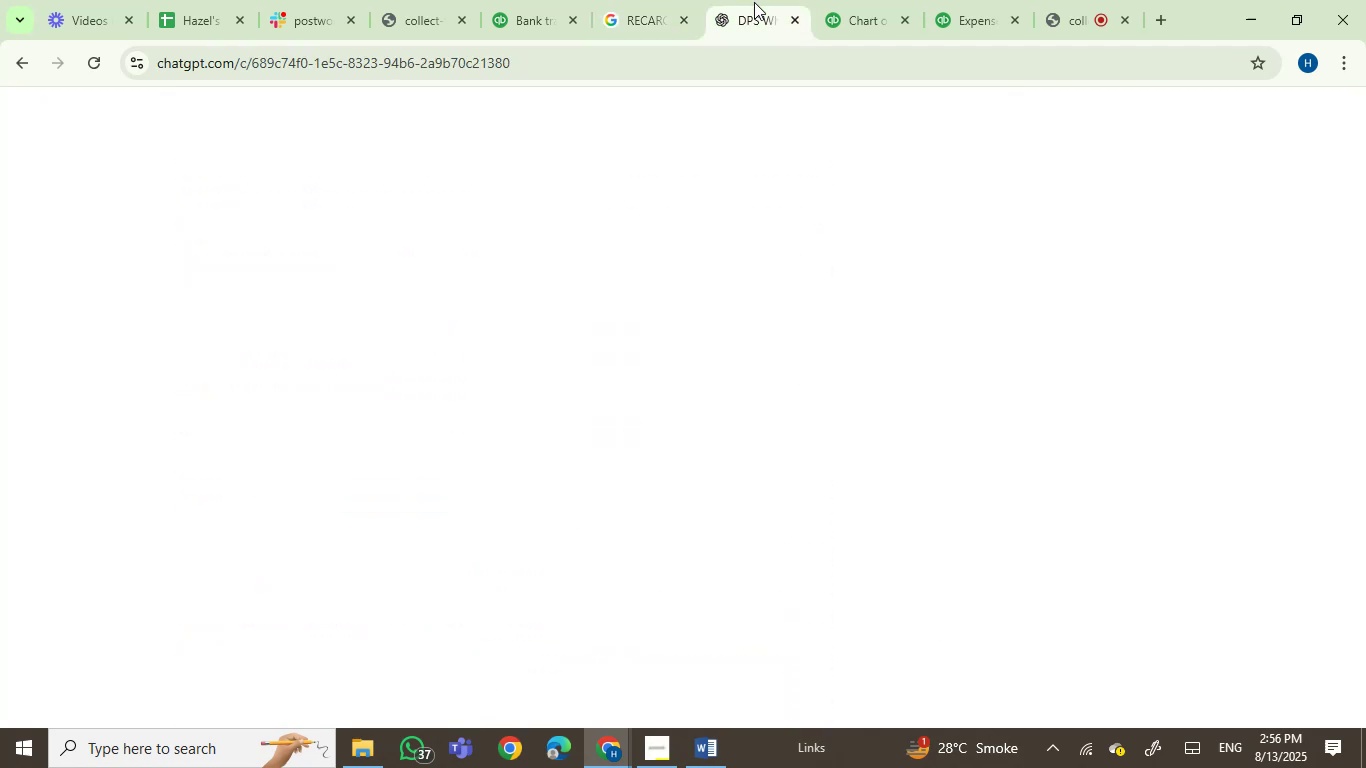 
key(Control+ControlLeft)
 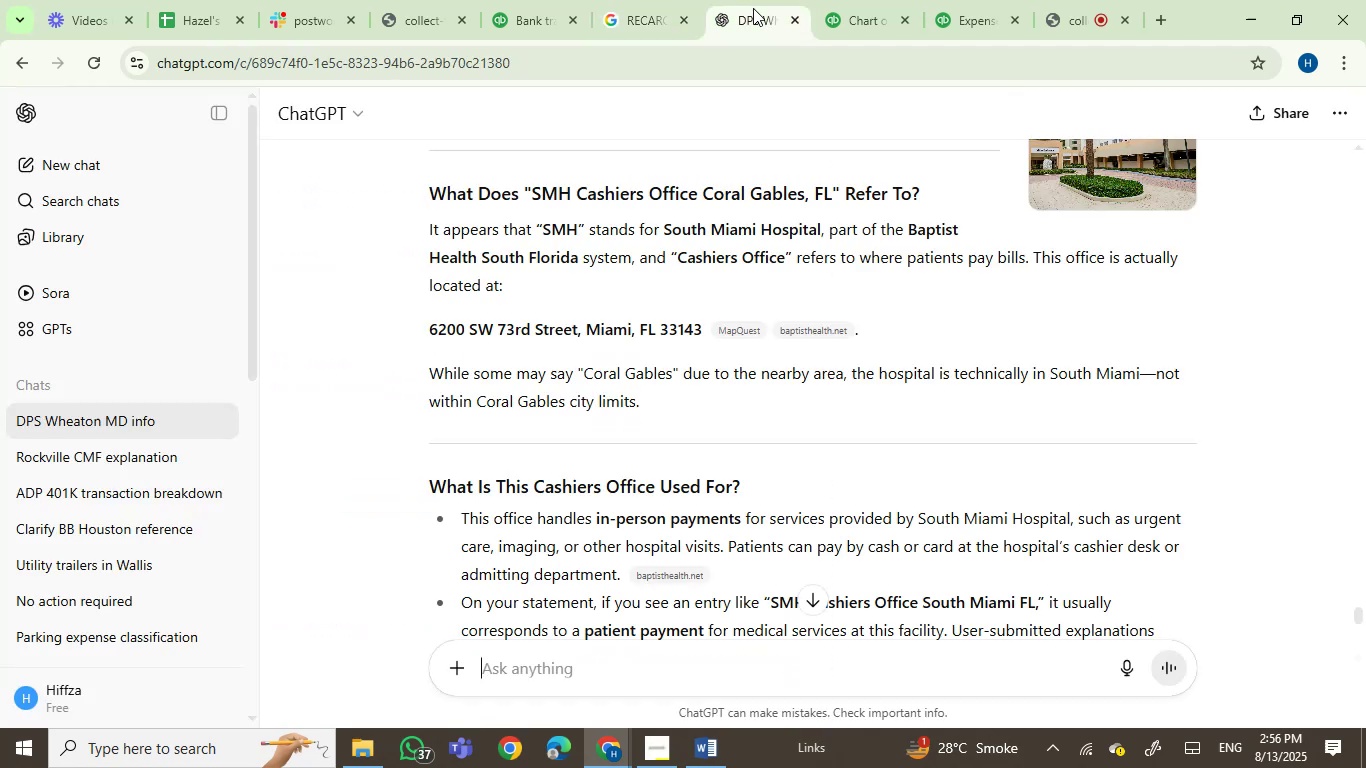 
key(Control+V)
 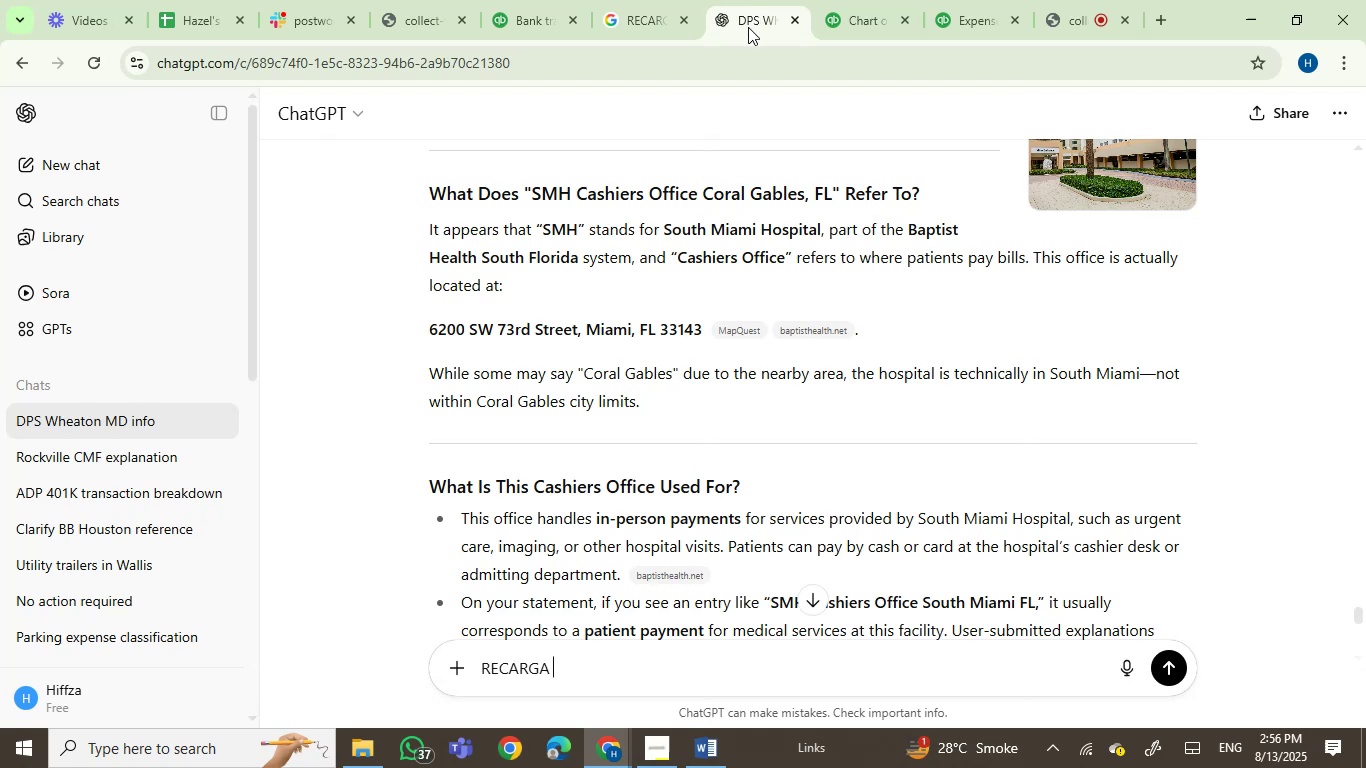 
key(Enter)
 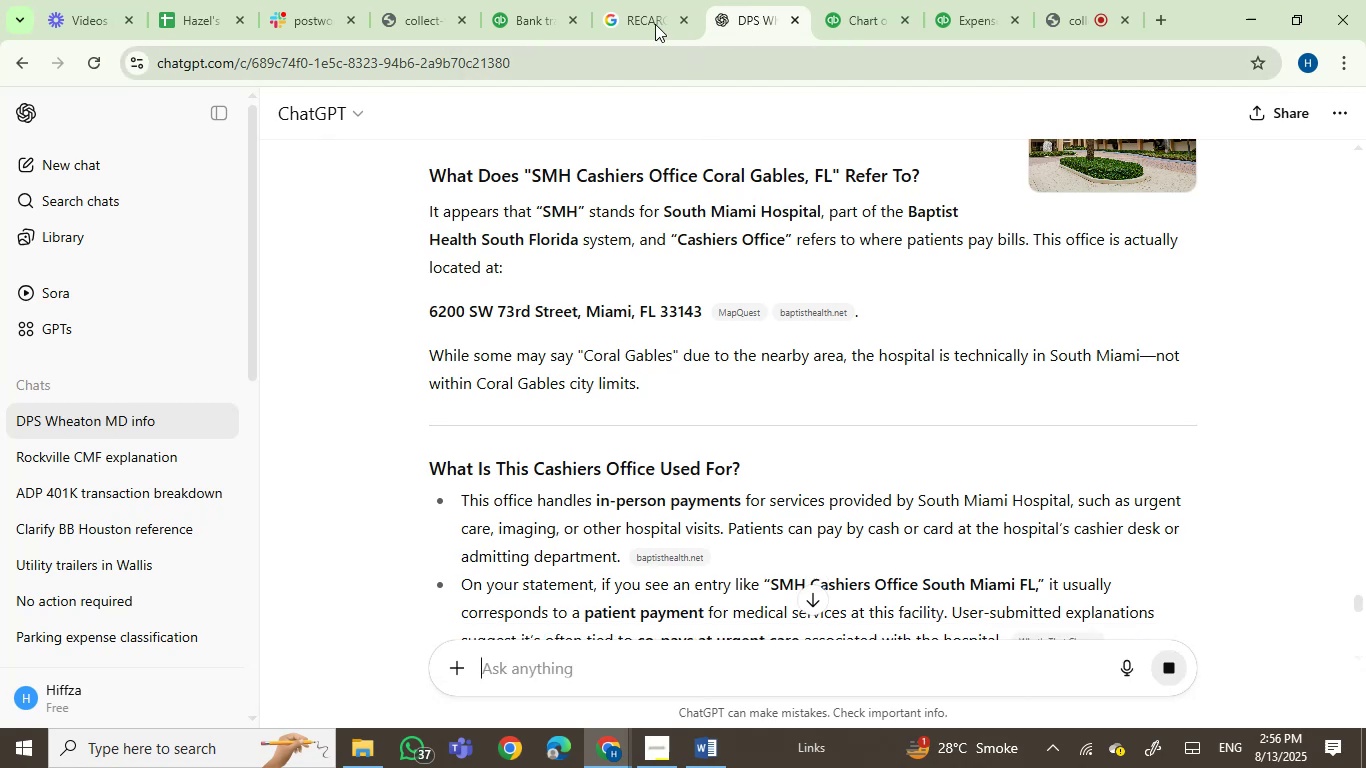 
left_click([654, 22])
 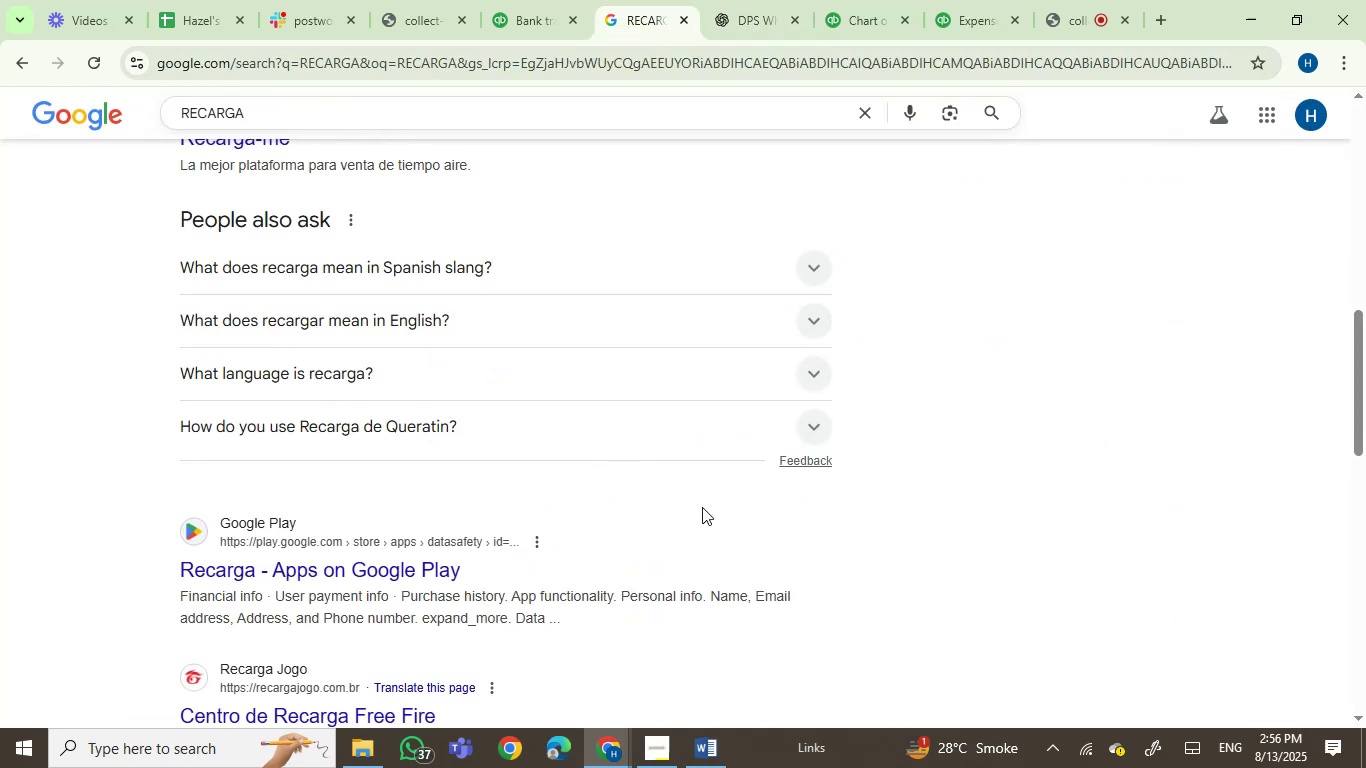 
scroll: coordinate [965, 547], scroll_direction: up, amount: 1.0
 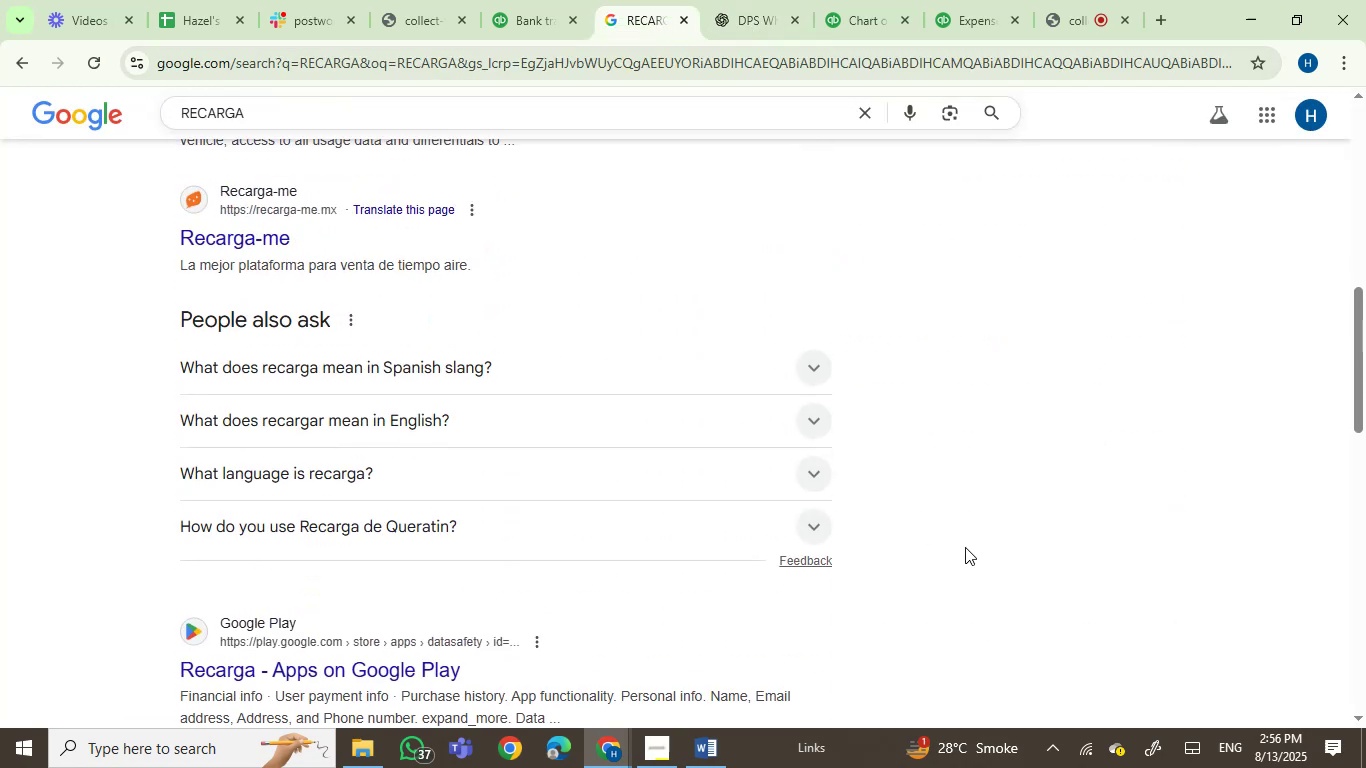 
scroll: coordinate [965, 547], scroll_direction: down, amount: 2.0
 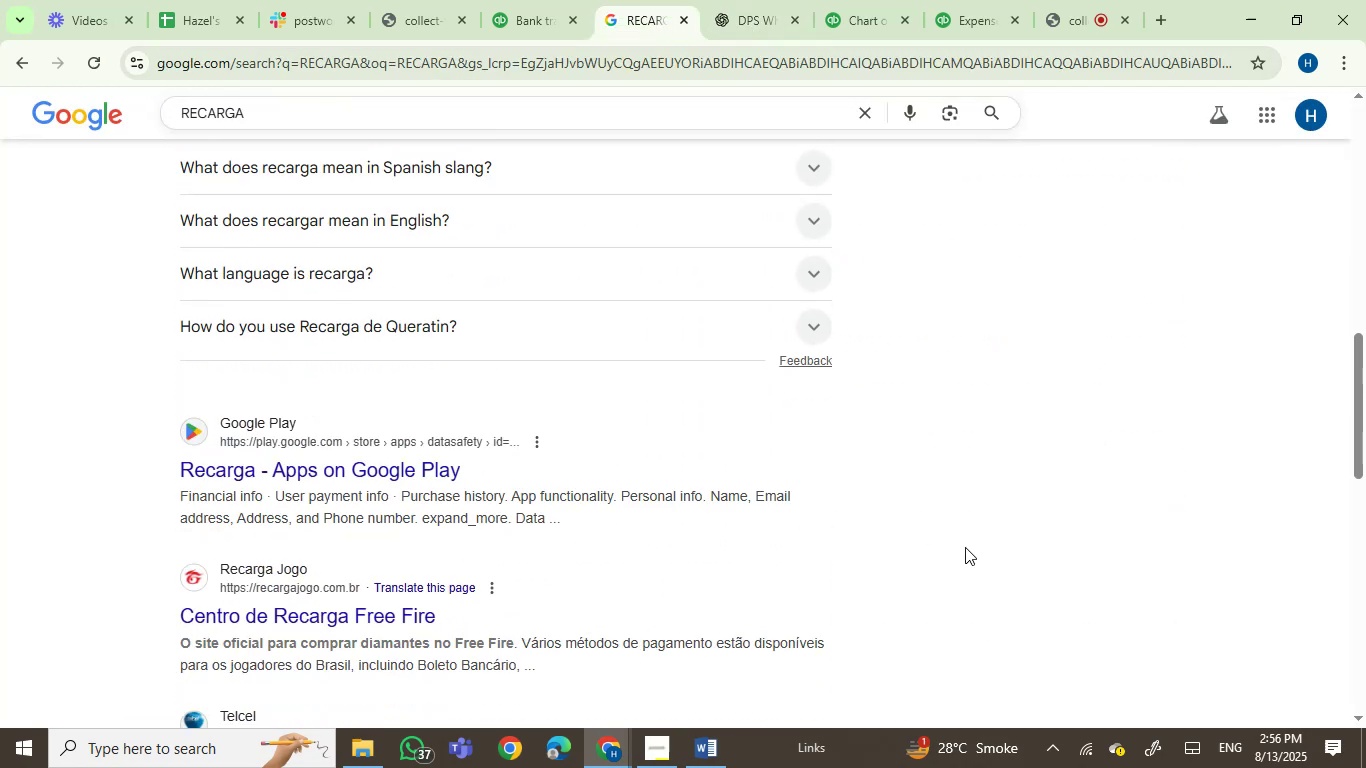 
scroll: coordinate [965, 547], scroll_direction: up, amount: 5.0
 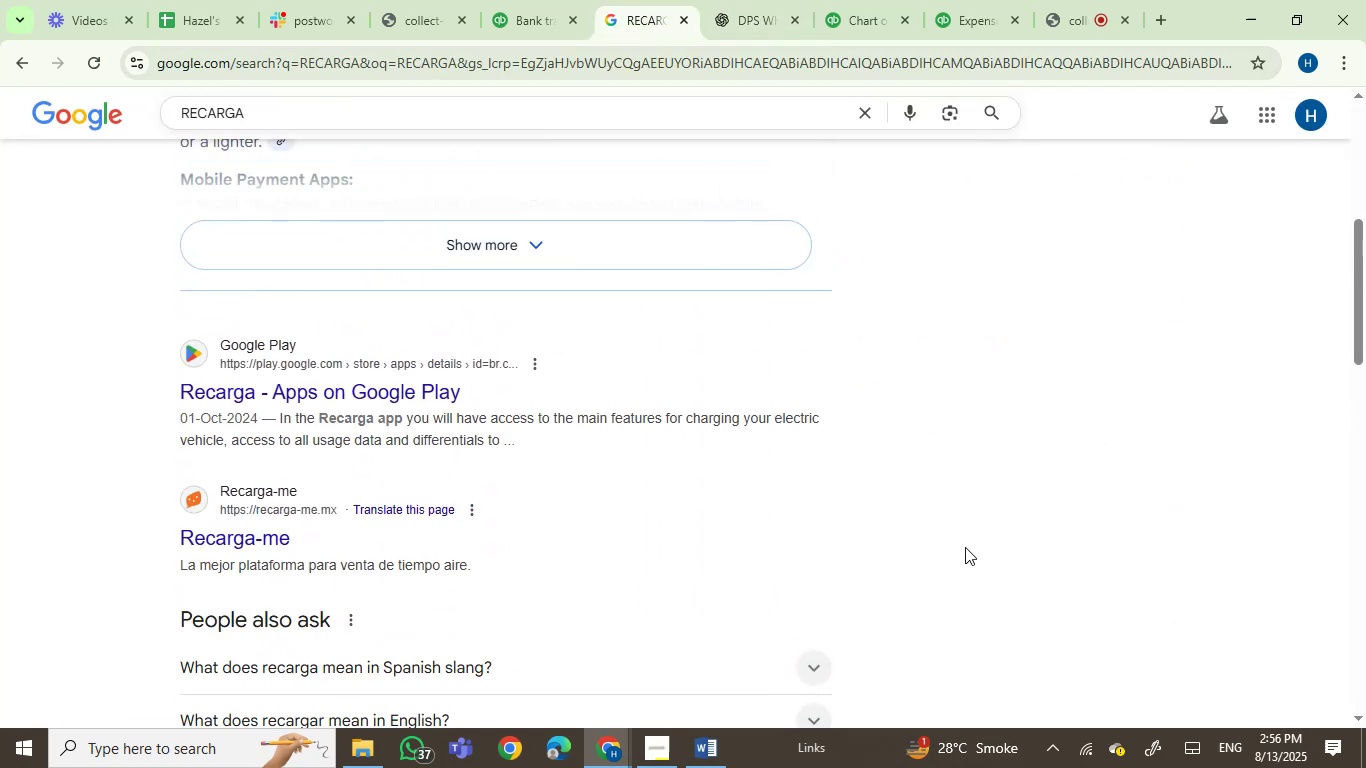 
scroll: coordinate [965, 547], scroll_direction: down, amount: 2.0
 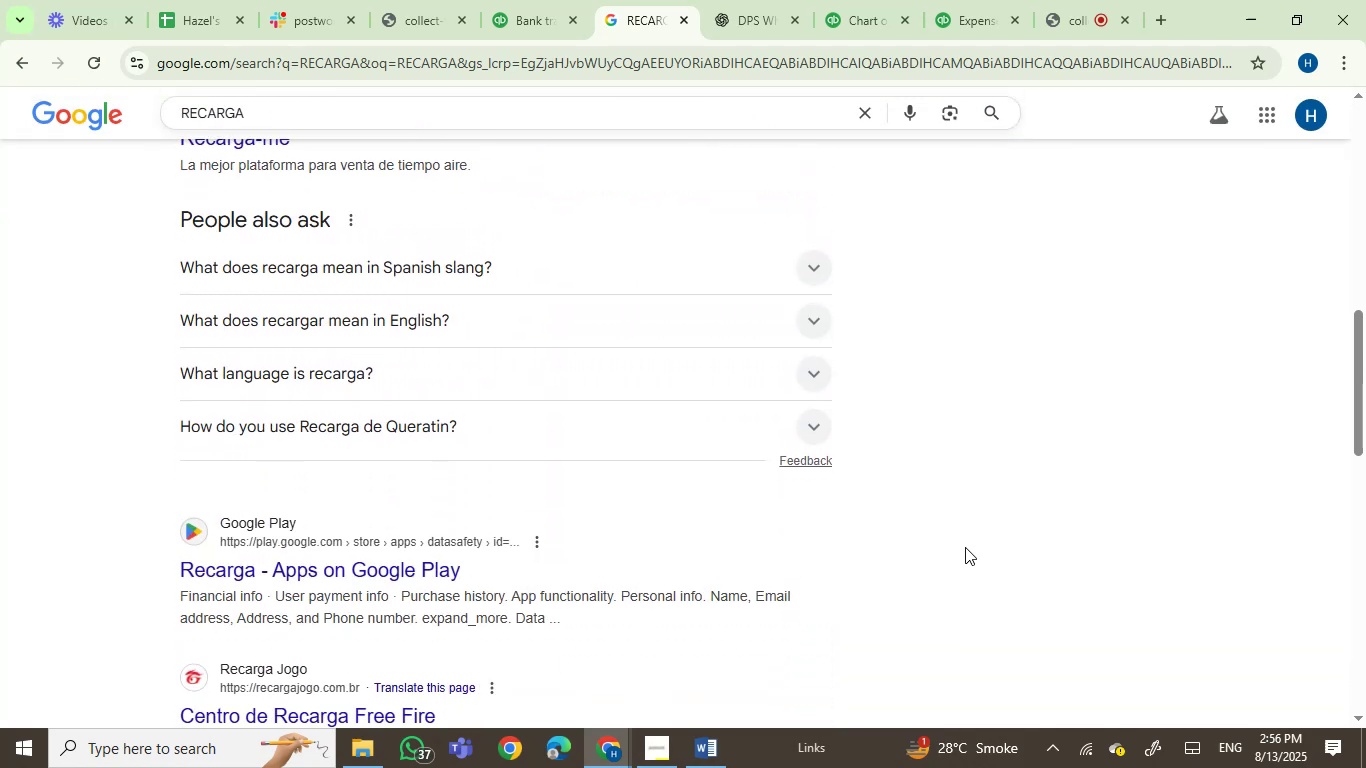 
scroll: coordinate [965, 547], scroll_direction: up, amount: 1.0
 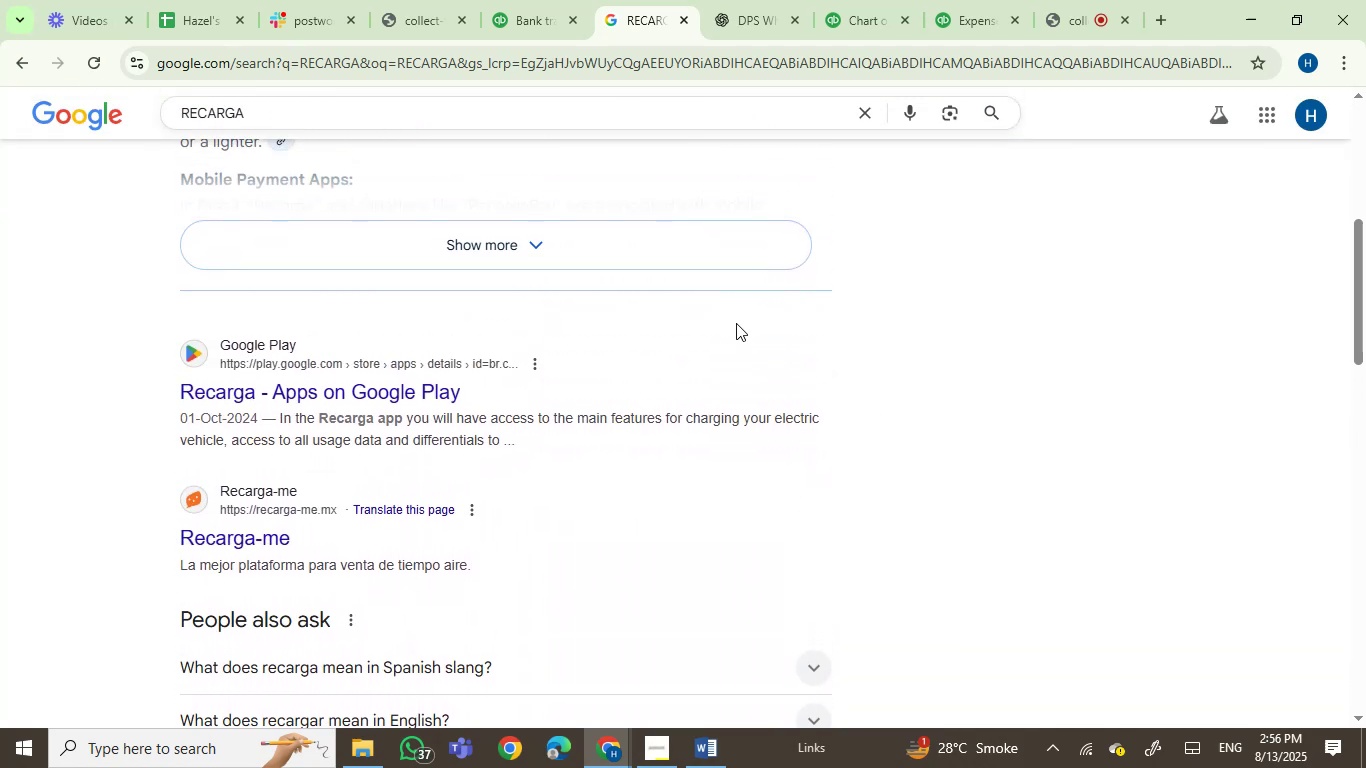 
left_click([768, 0])
 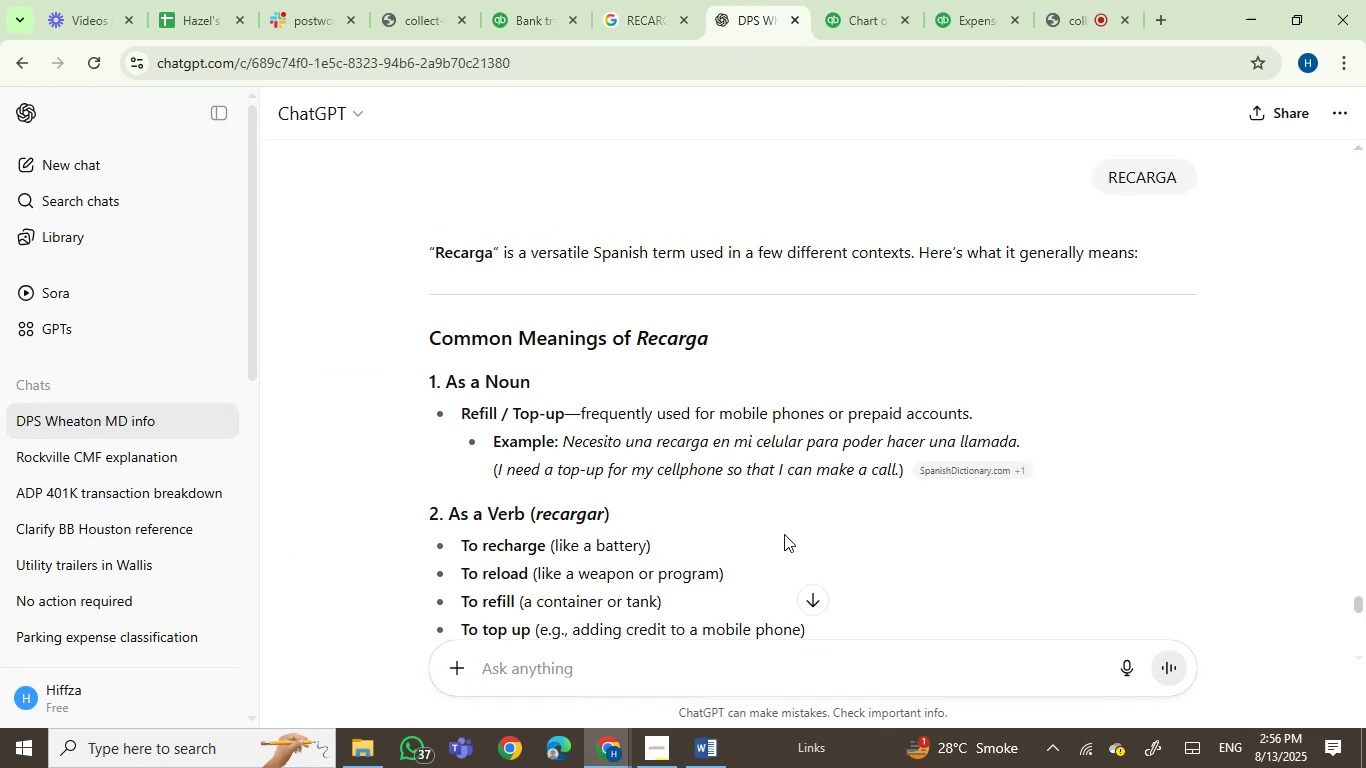 
scroll: coordinate [784, 534], scroll_direction: down, amount: 3.0
 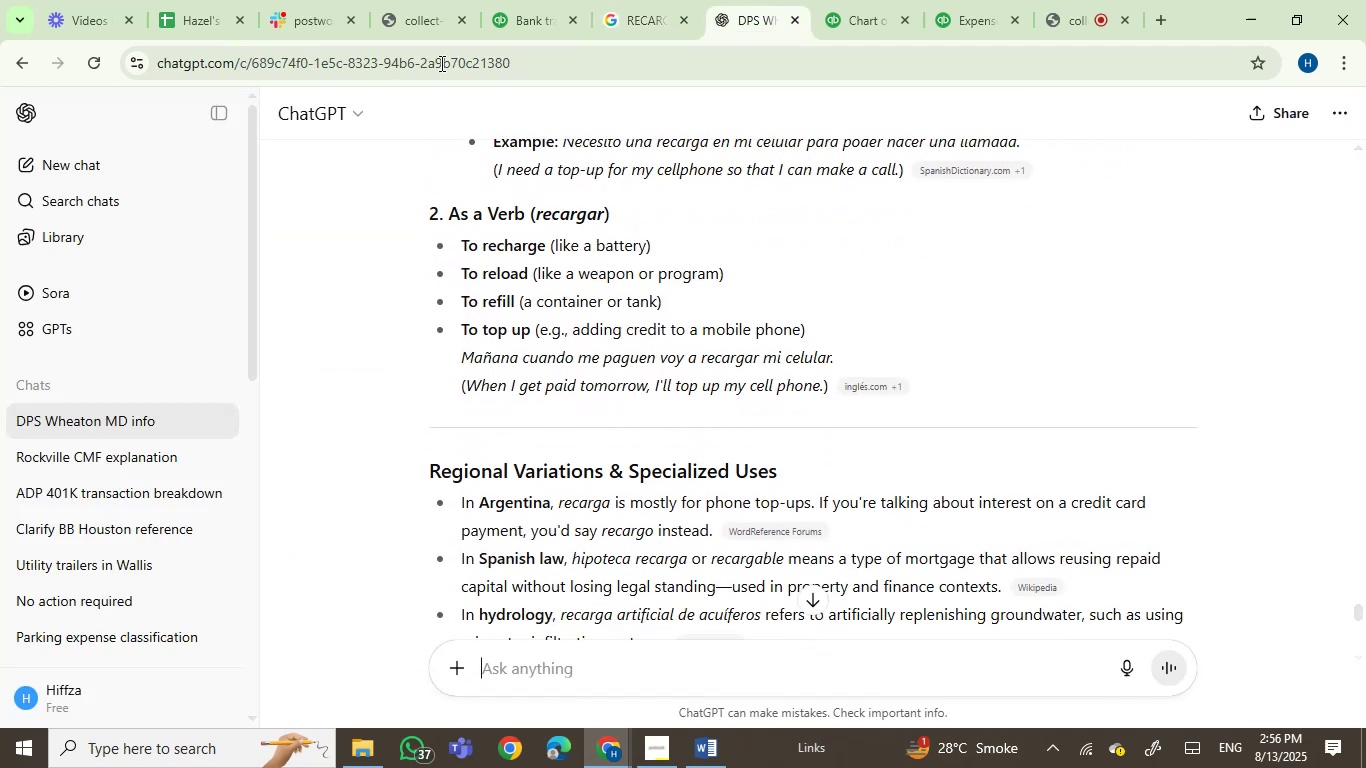 
left_click([515, 0])
 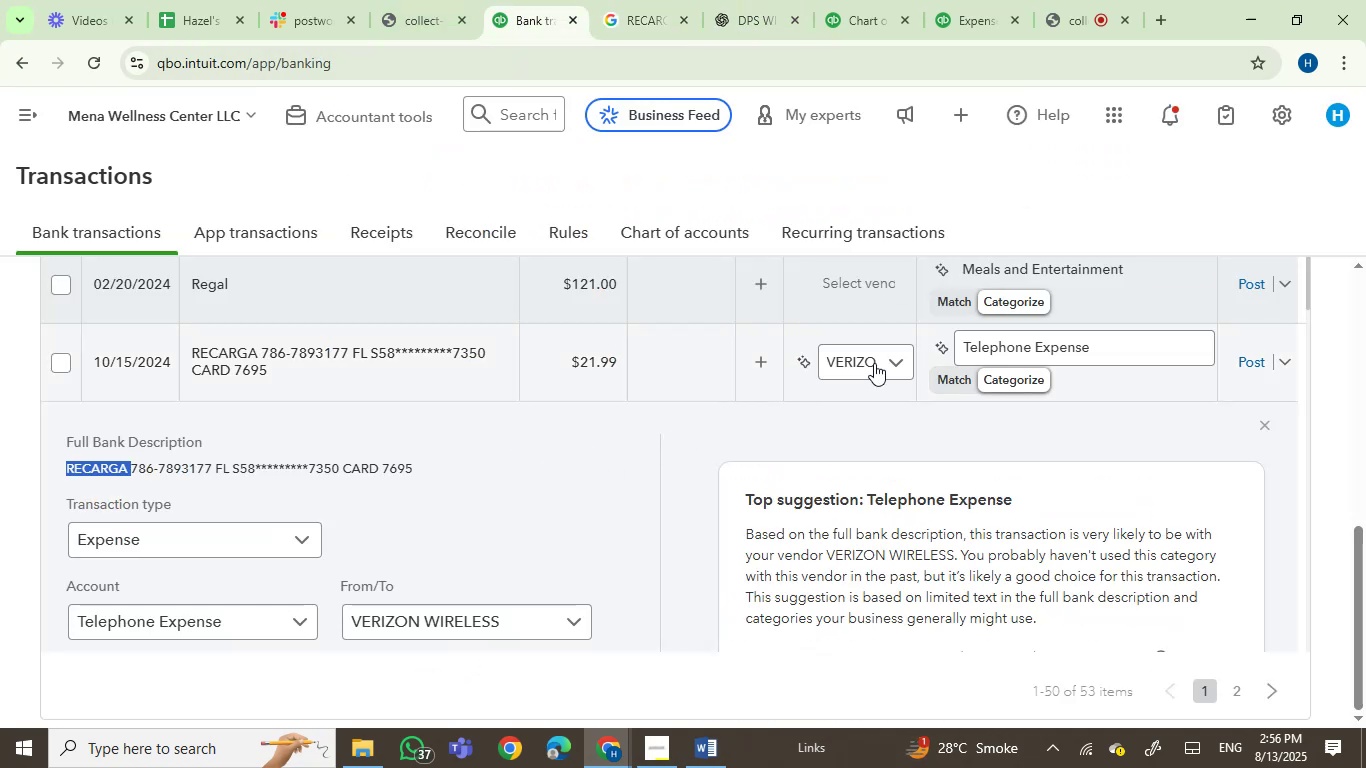 
left_click([865, 359])
 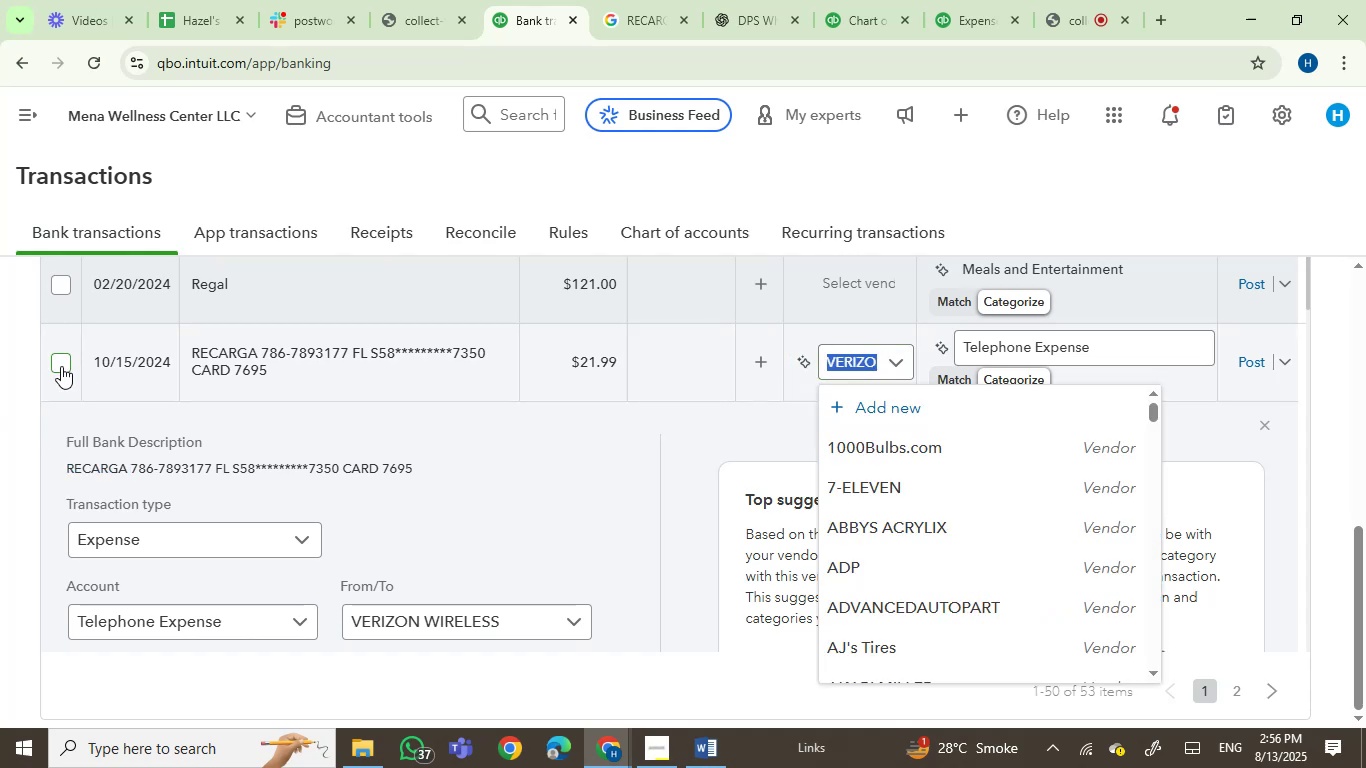 
left_click([61, 366])
 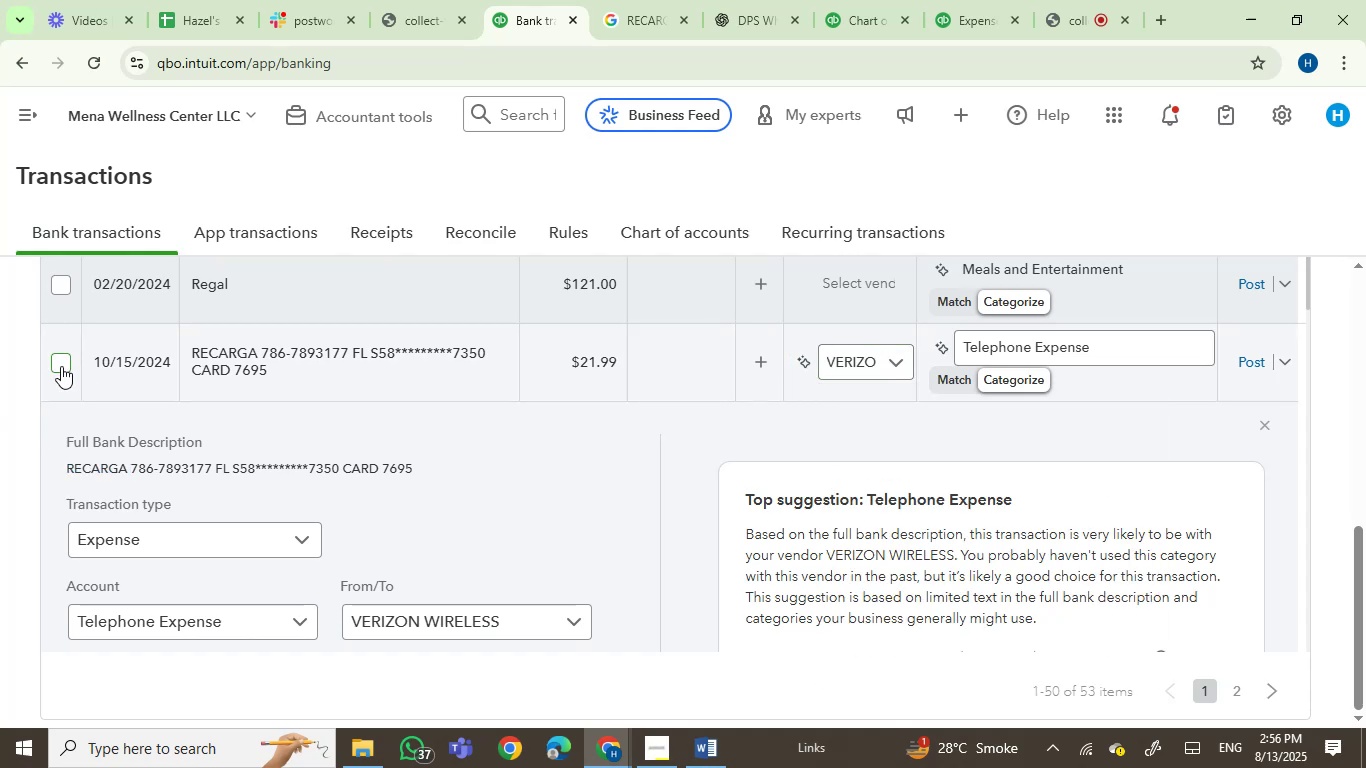 
mouse_move([112, 518])
 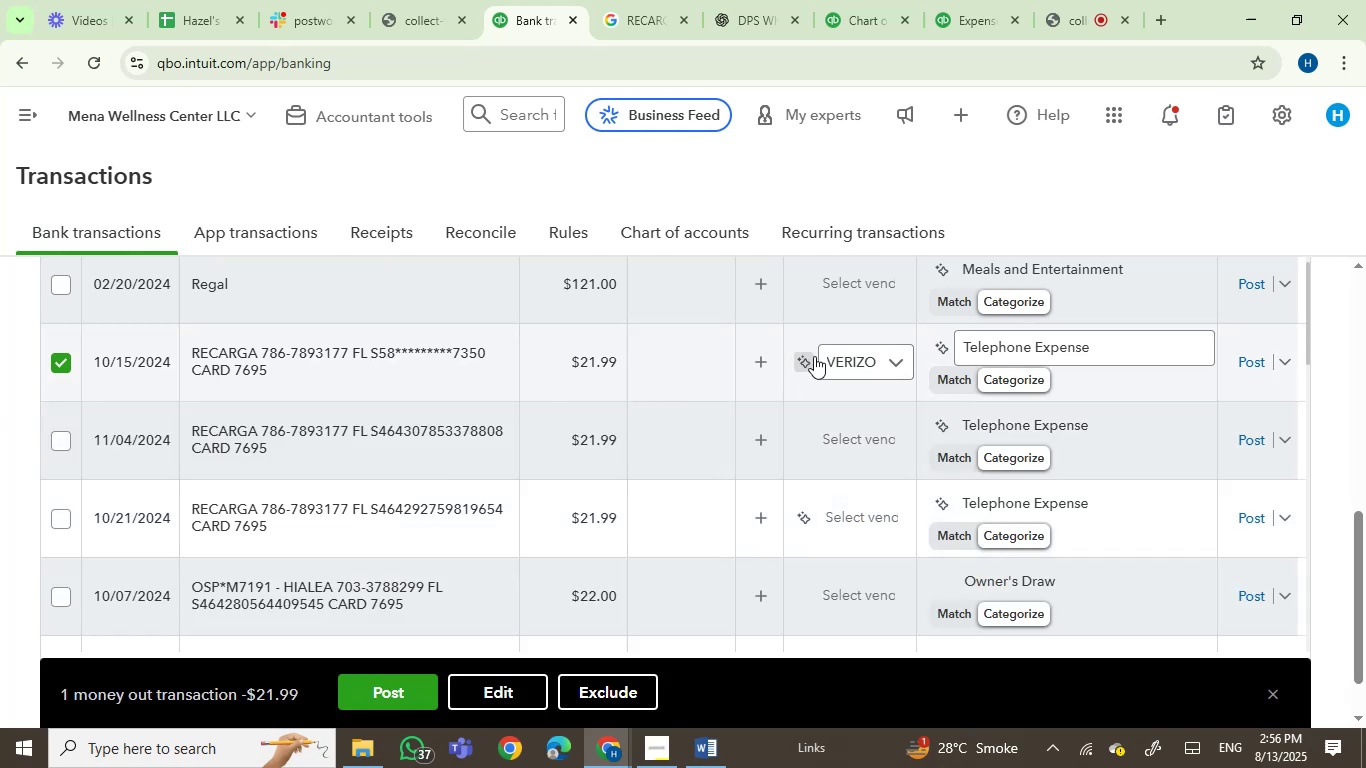 
left_click([842, 351])
 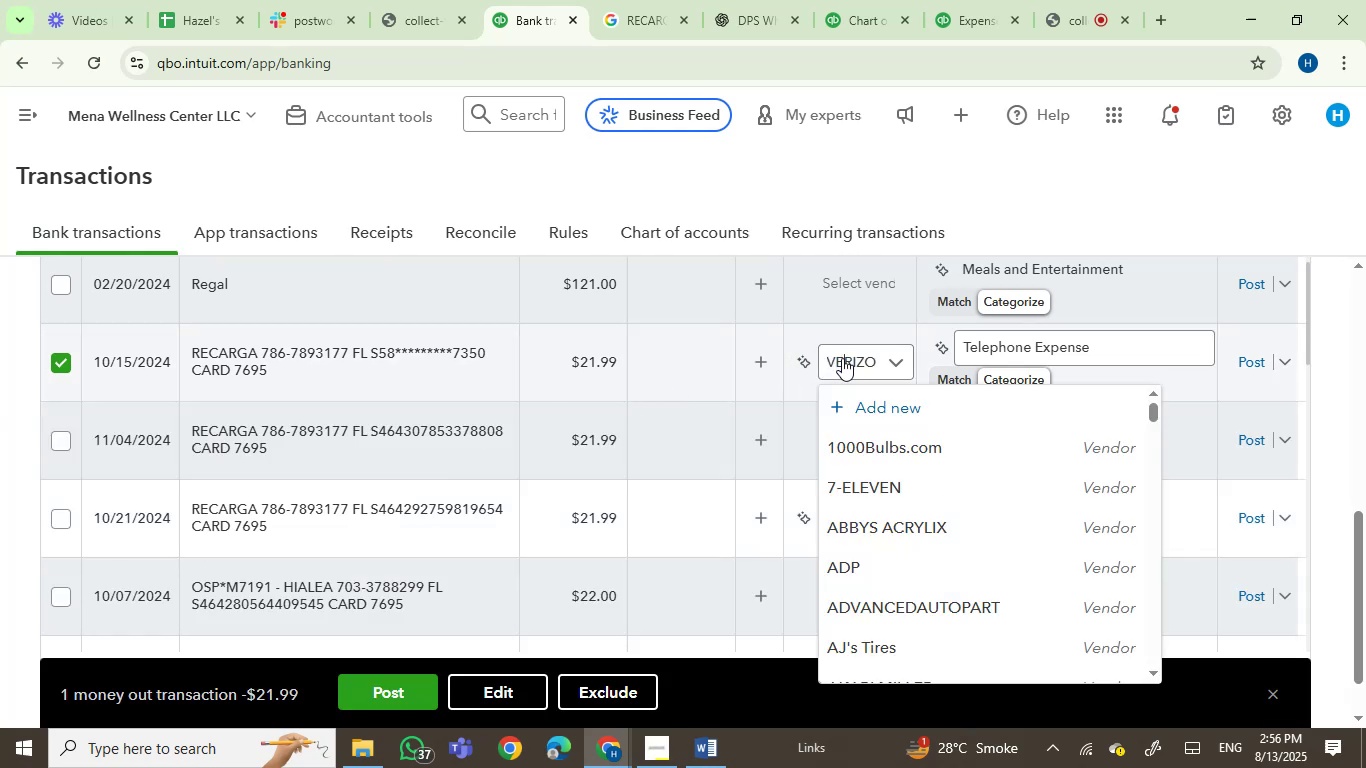 
key(Backspace)
 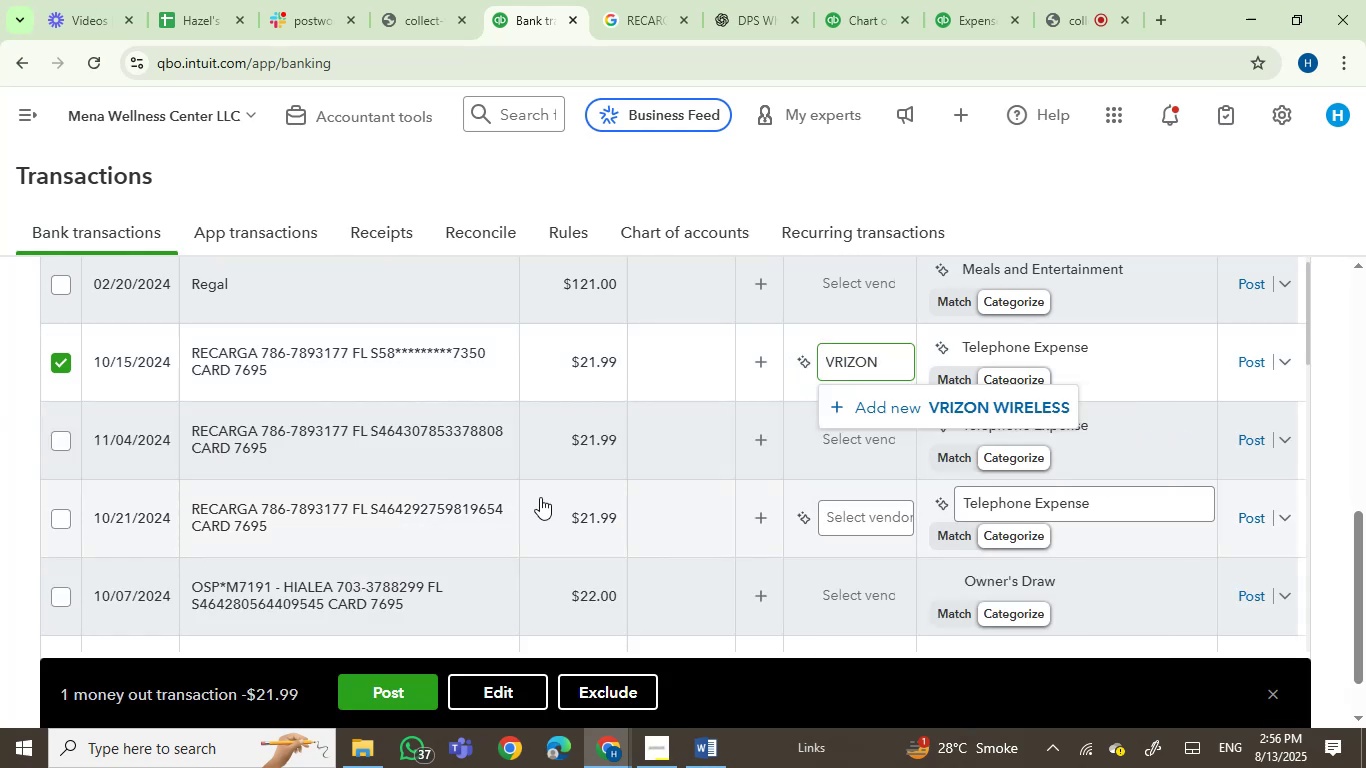 
key(Backspace)
 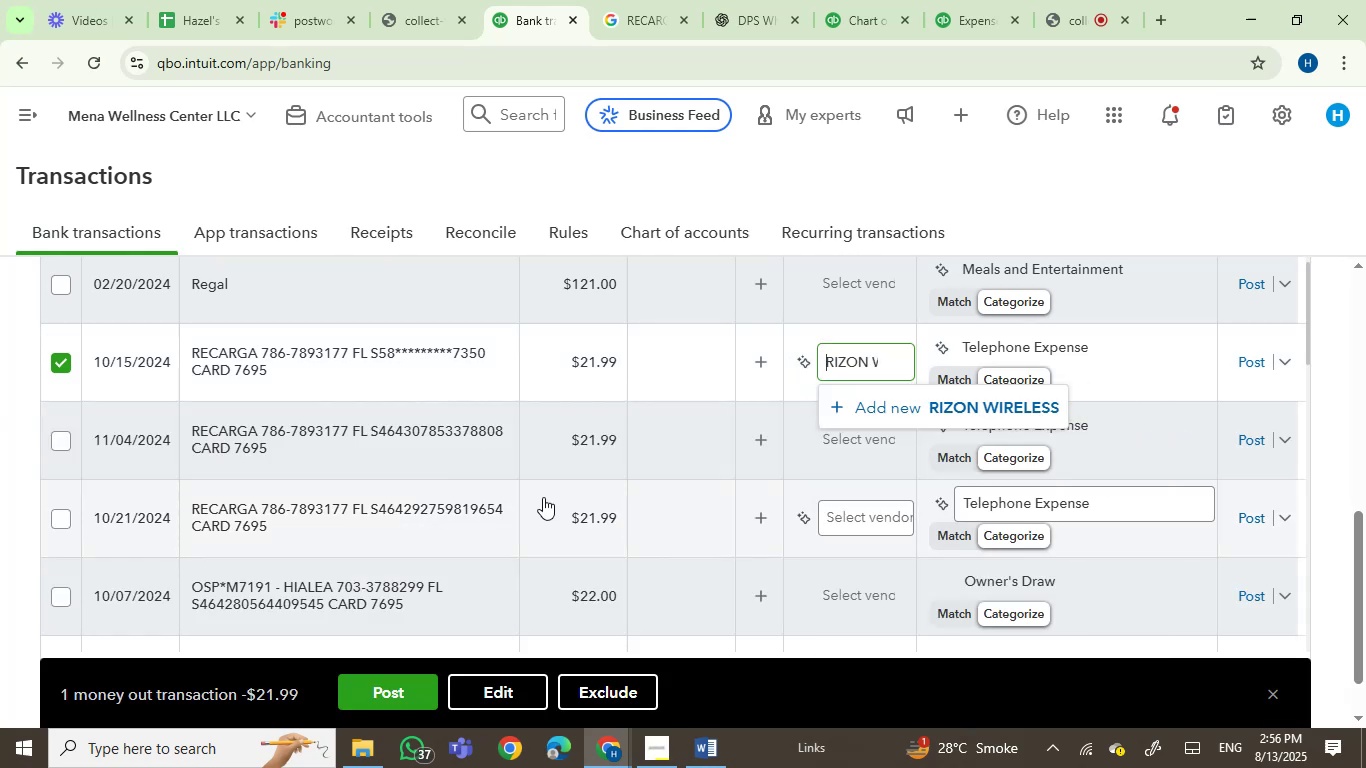 
key(Backspace)
 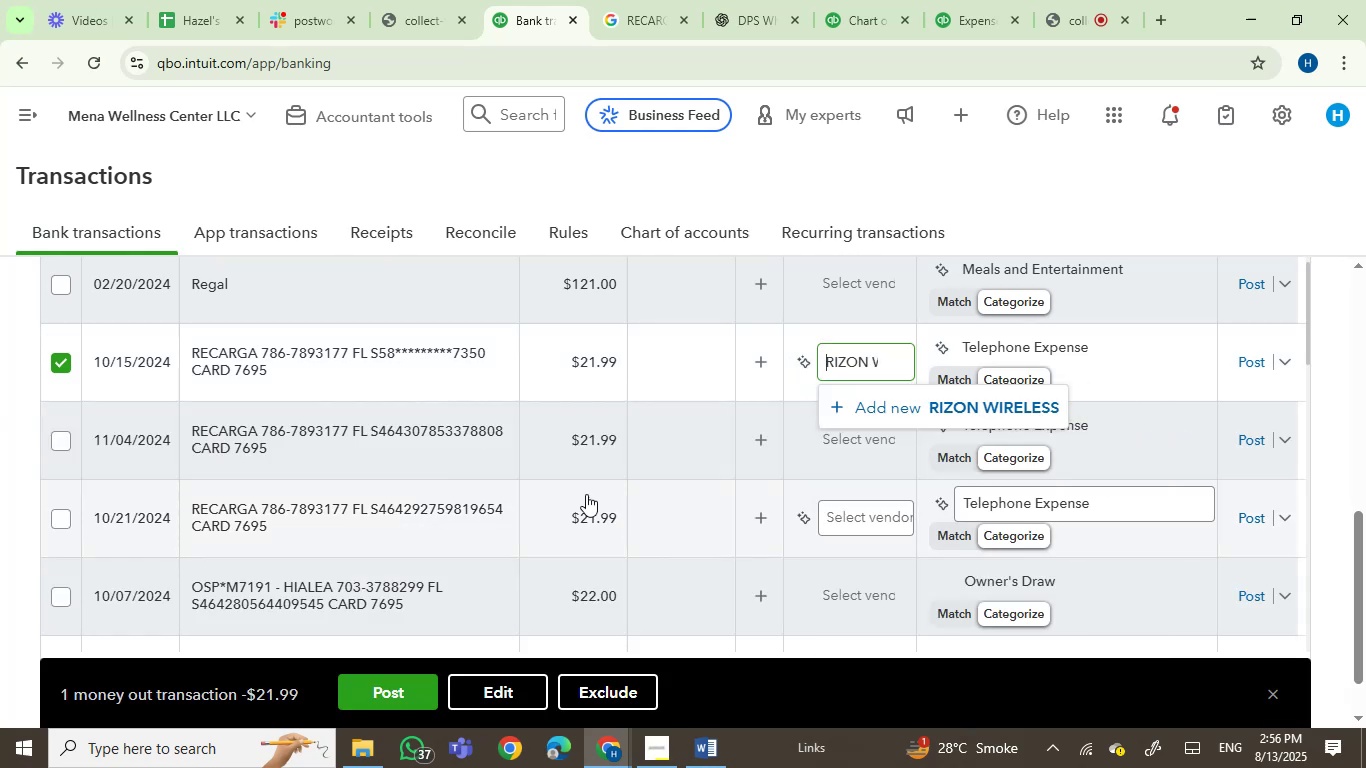 
key(Backspace)
 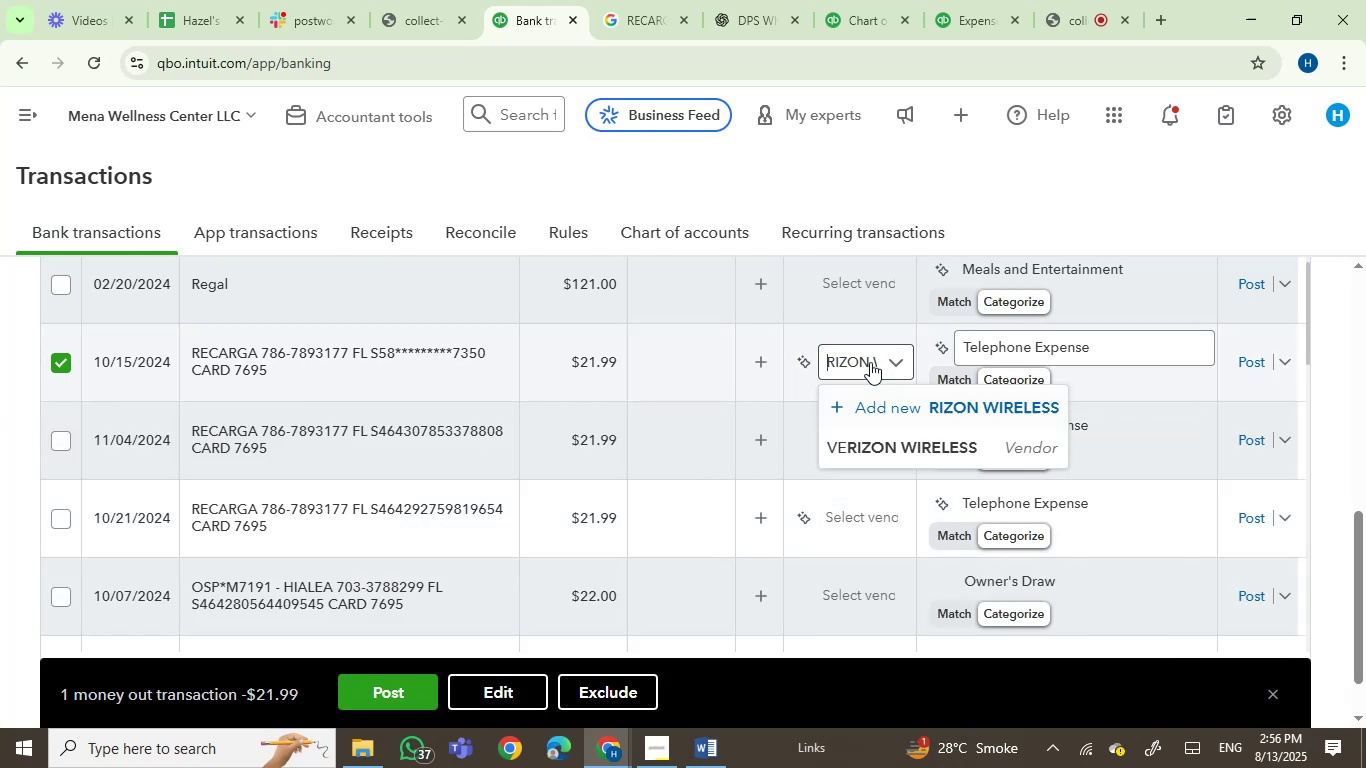 
left_click([870, 360])
 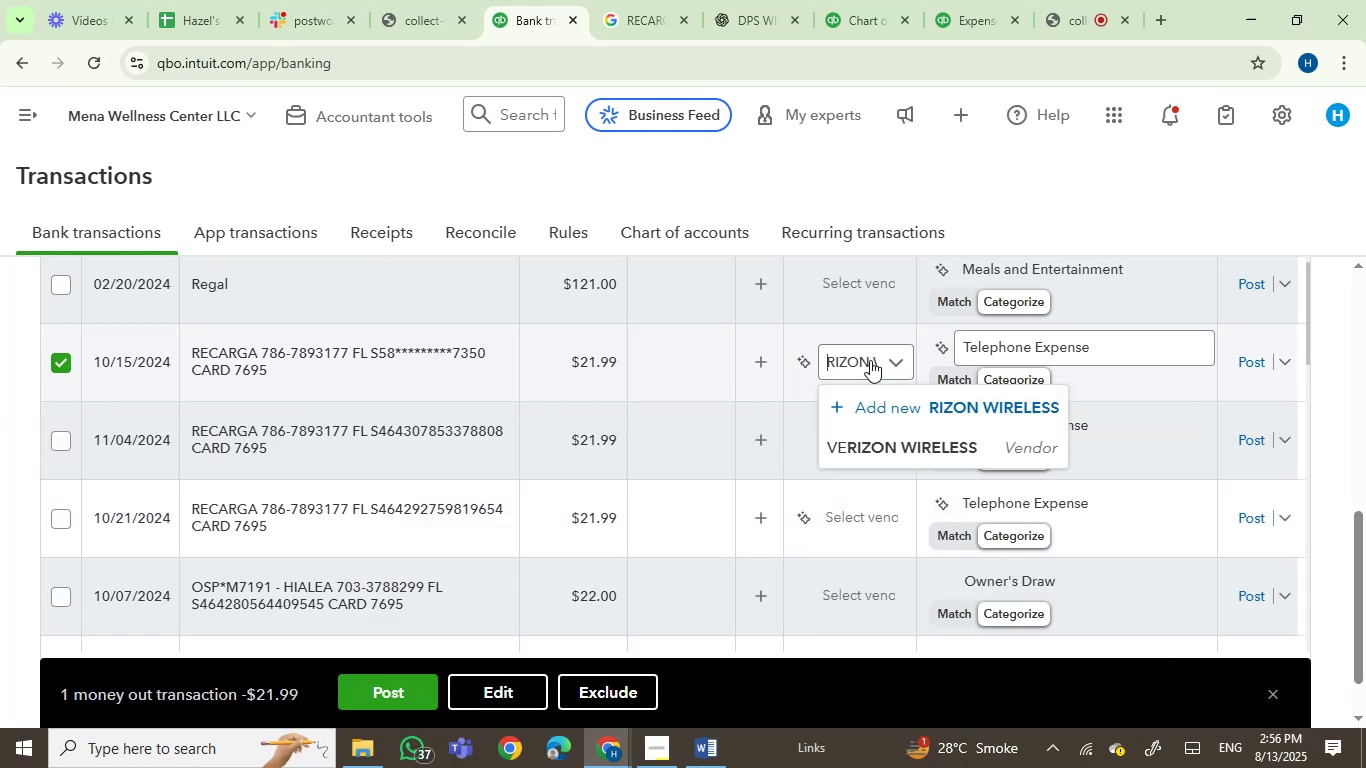 
key(Backspace)
 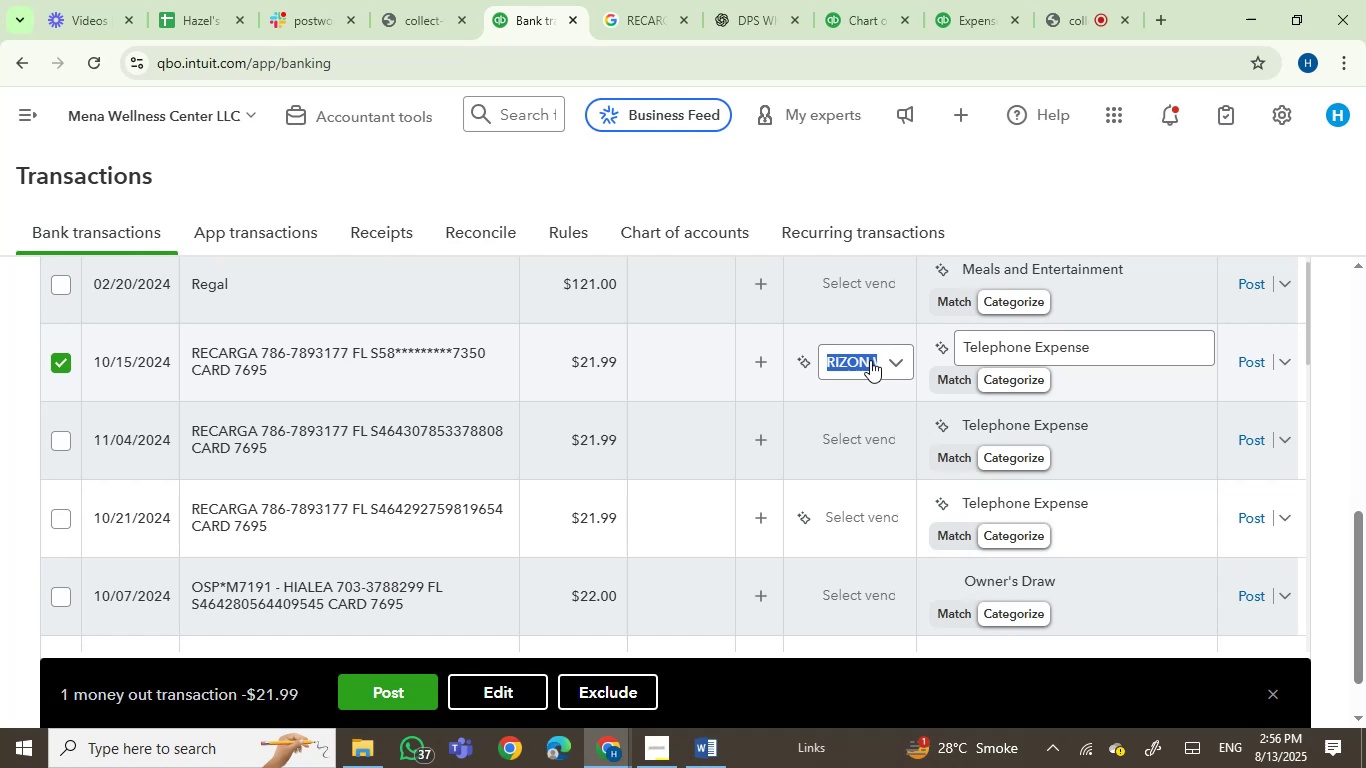 
key(Backspace)
 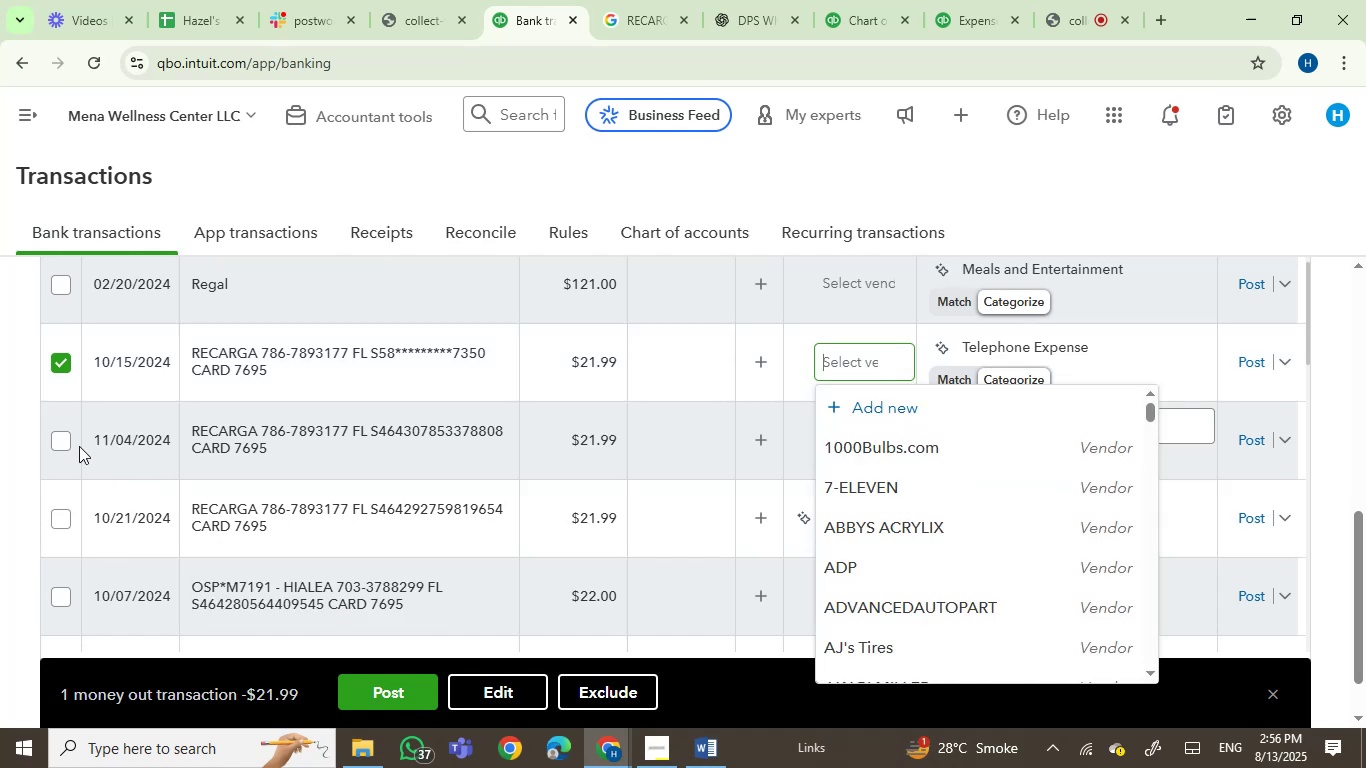 
left_click([64, 440])
 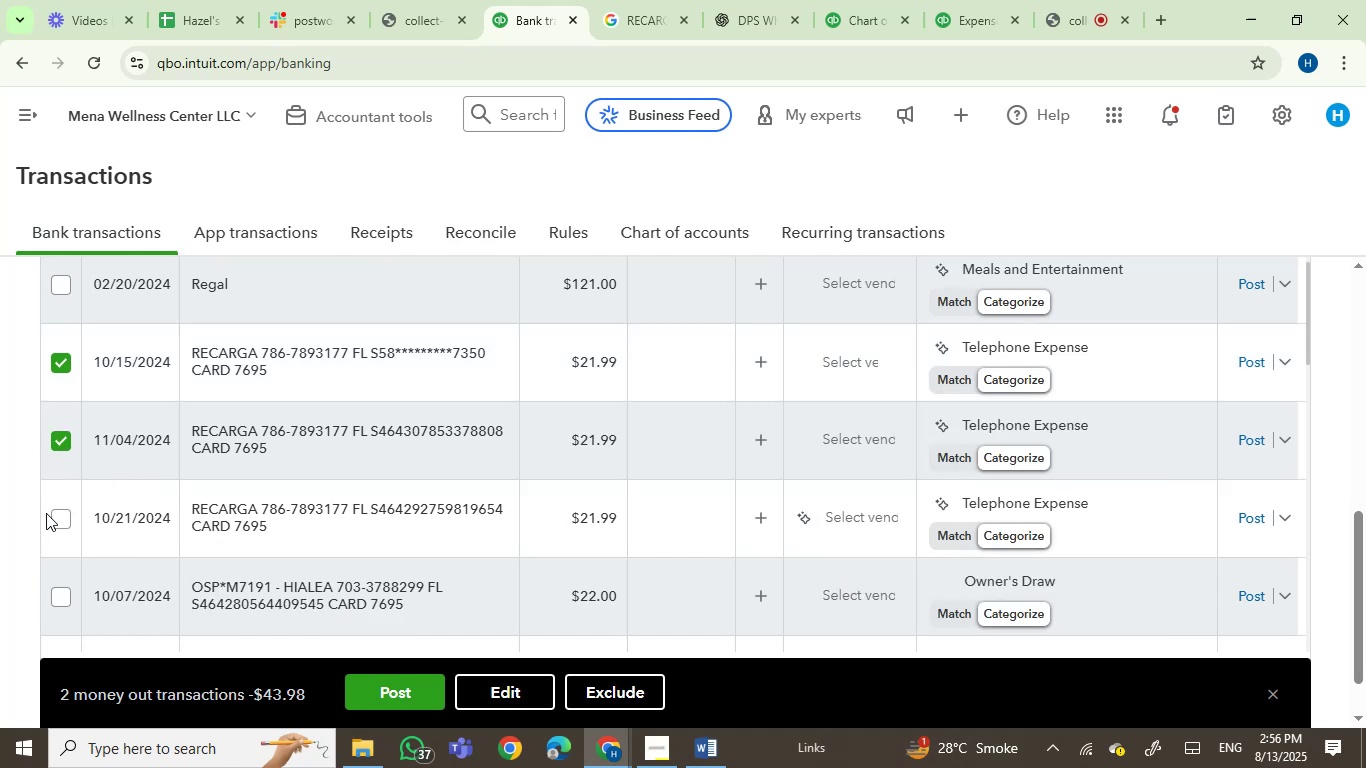 
left_click([58, 520])
 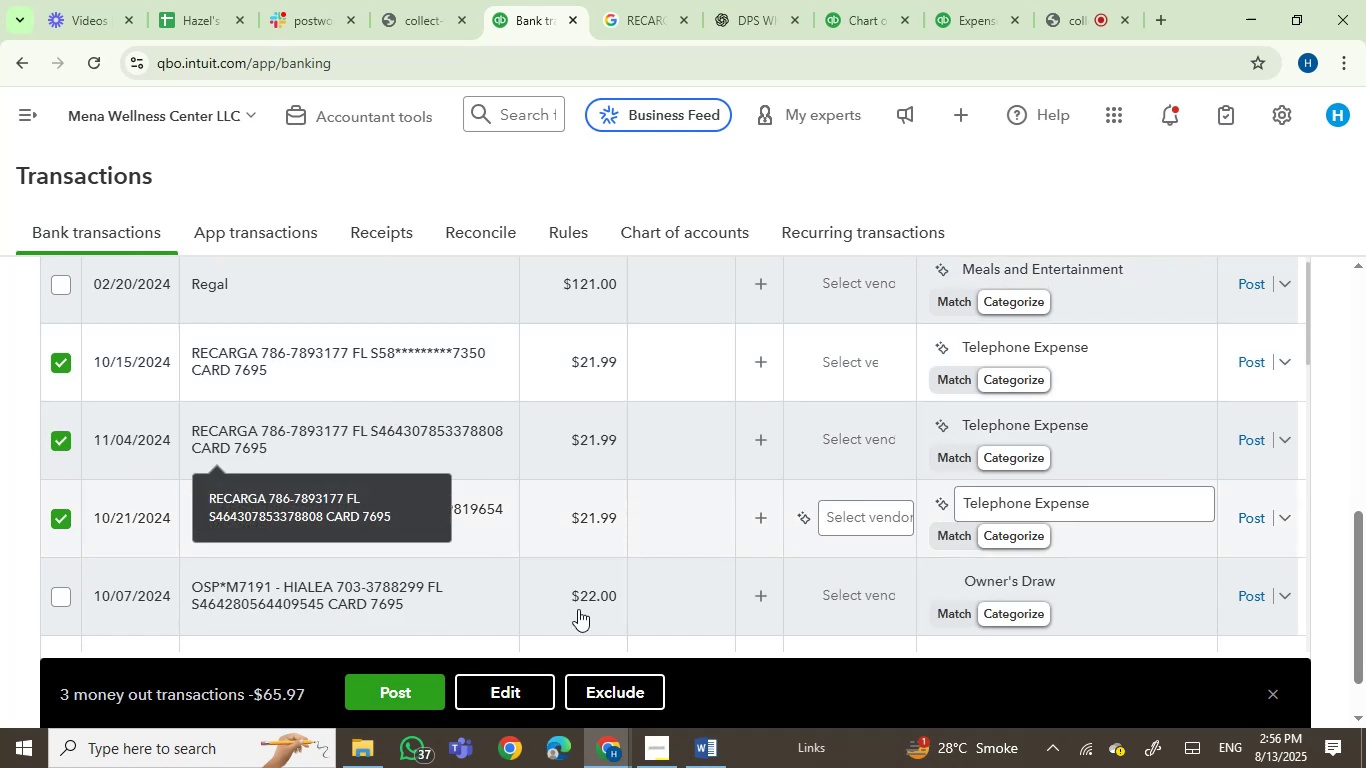 
left_click([515, 695])
 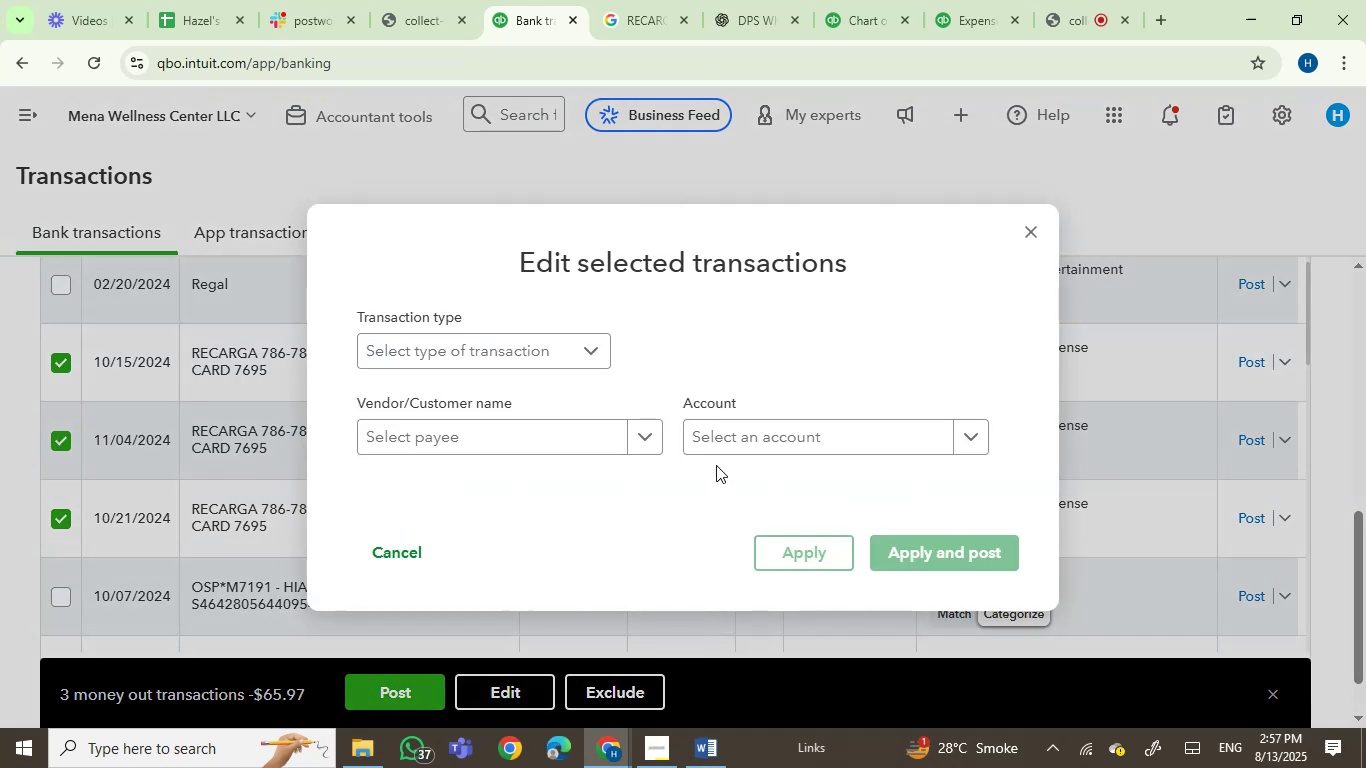 
left_click([729, 439])
 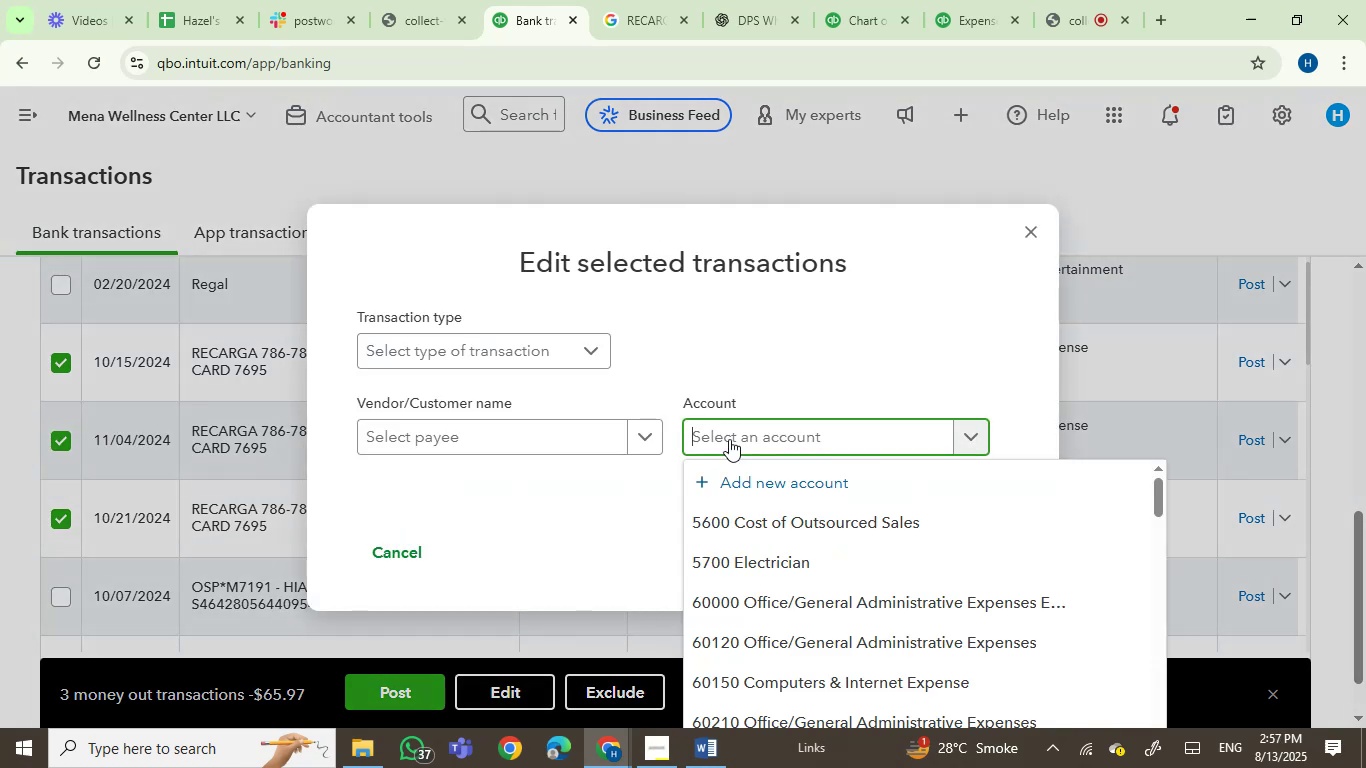 
type(autom)
 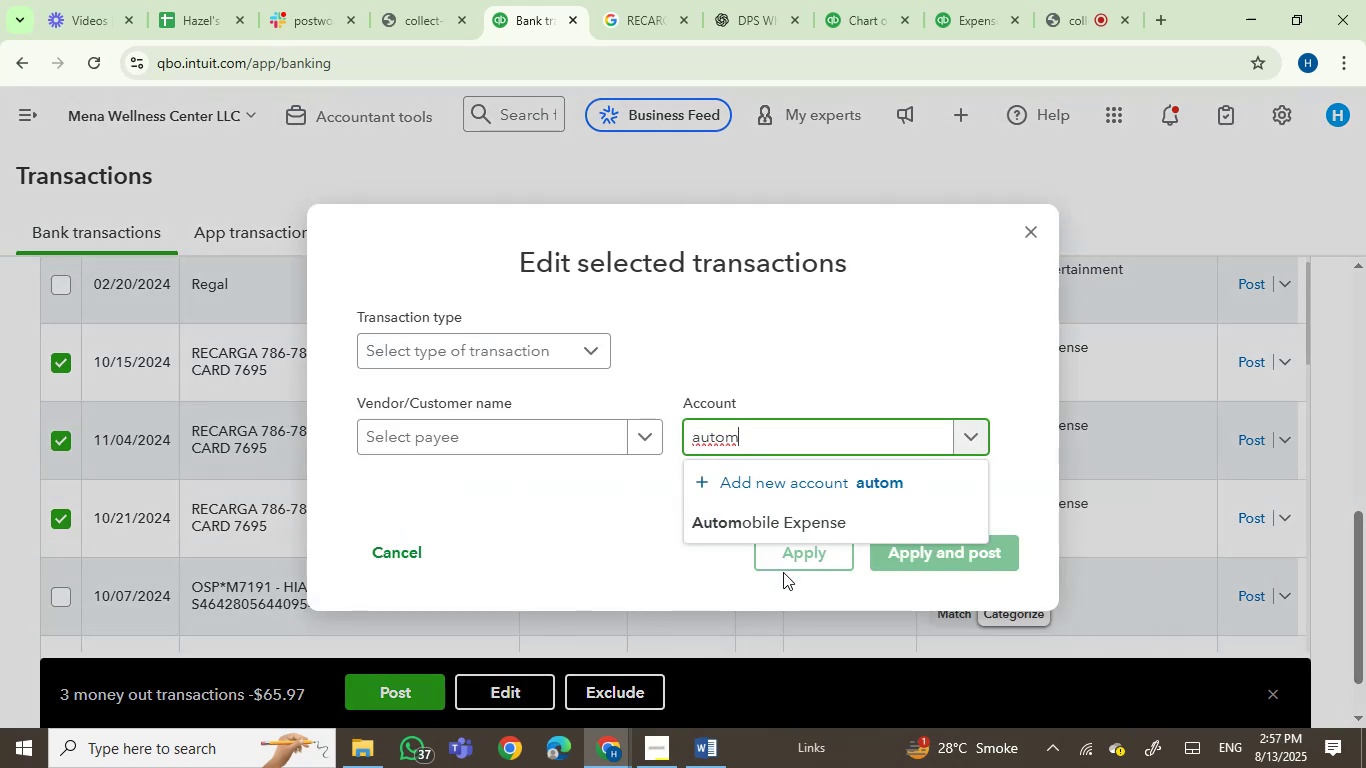 
left_click([792, 528])
 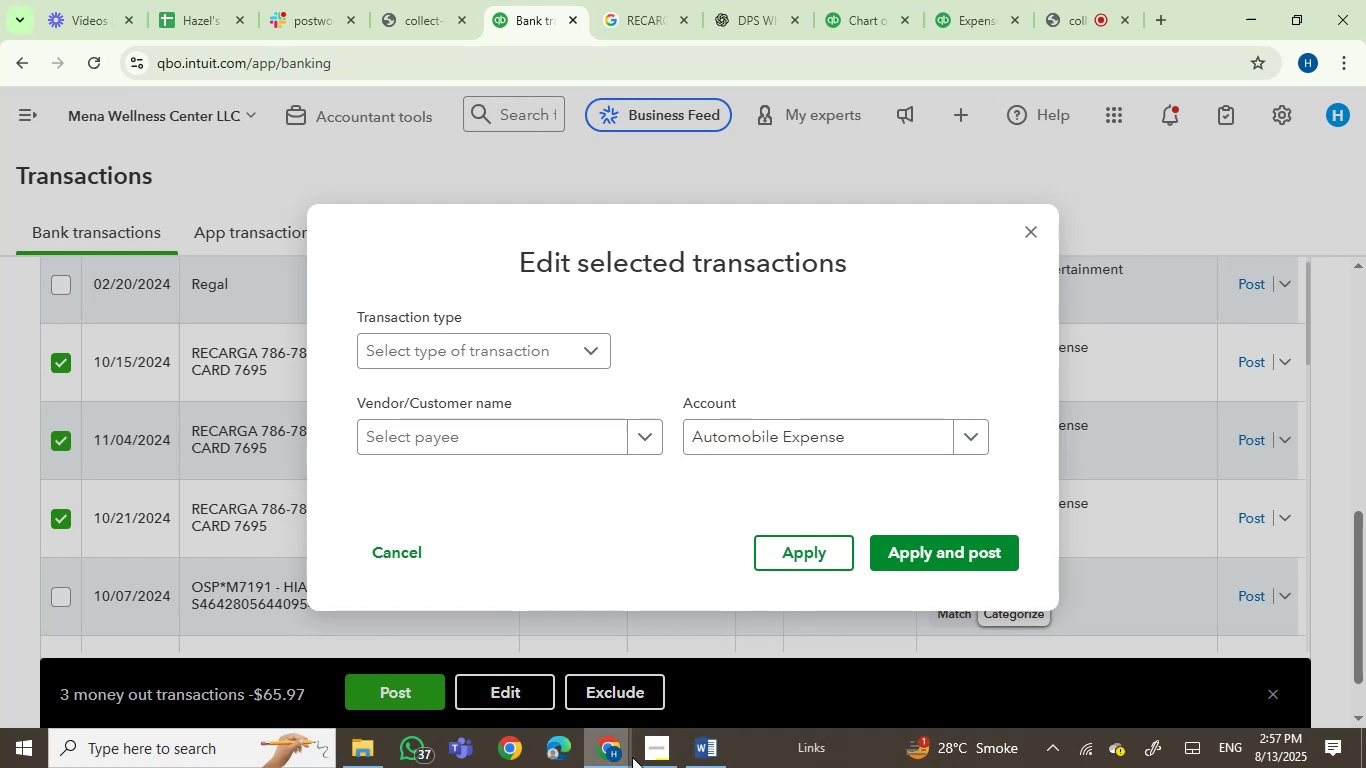 
left_click([701, 753])
 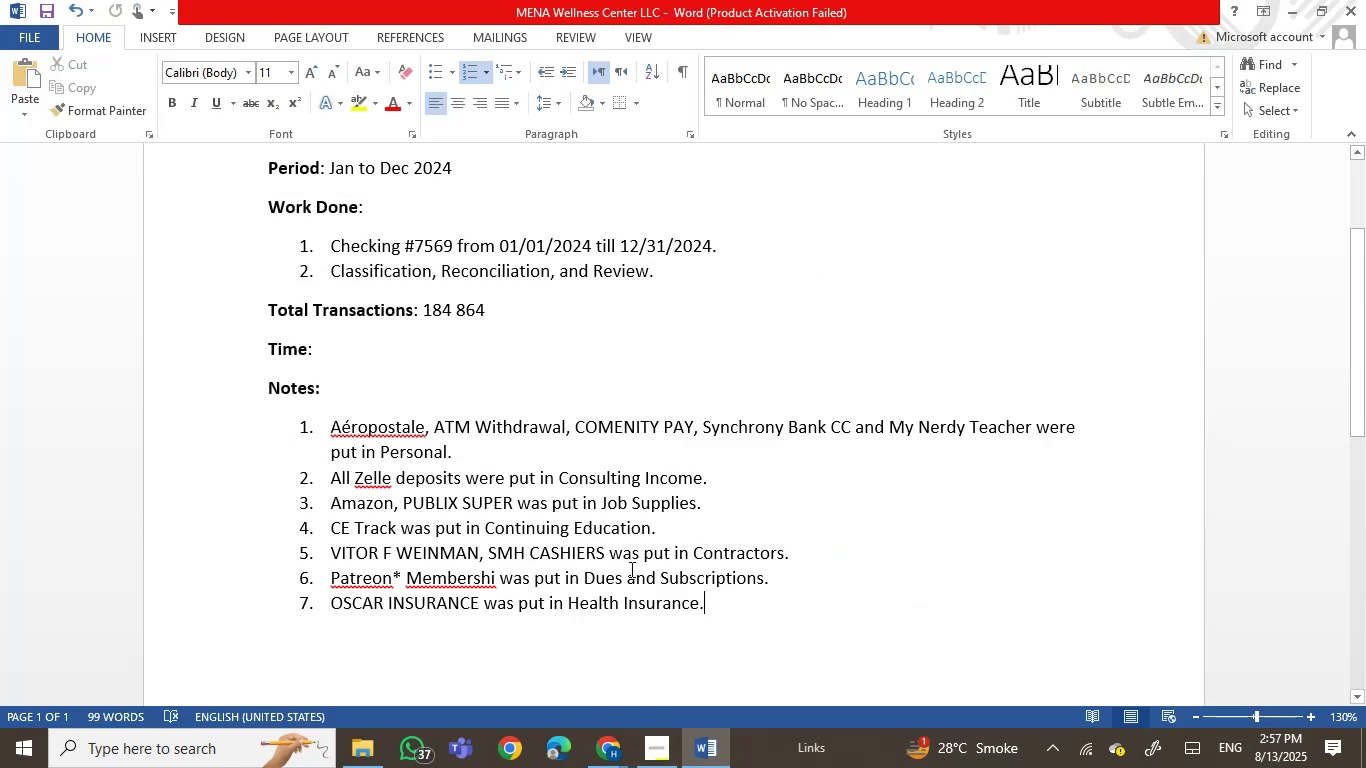 
wait(9.92)
 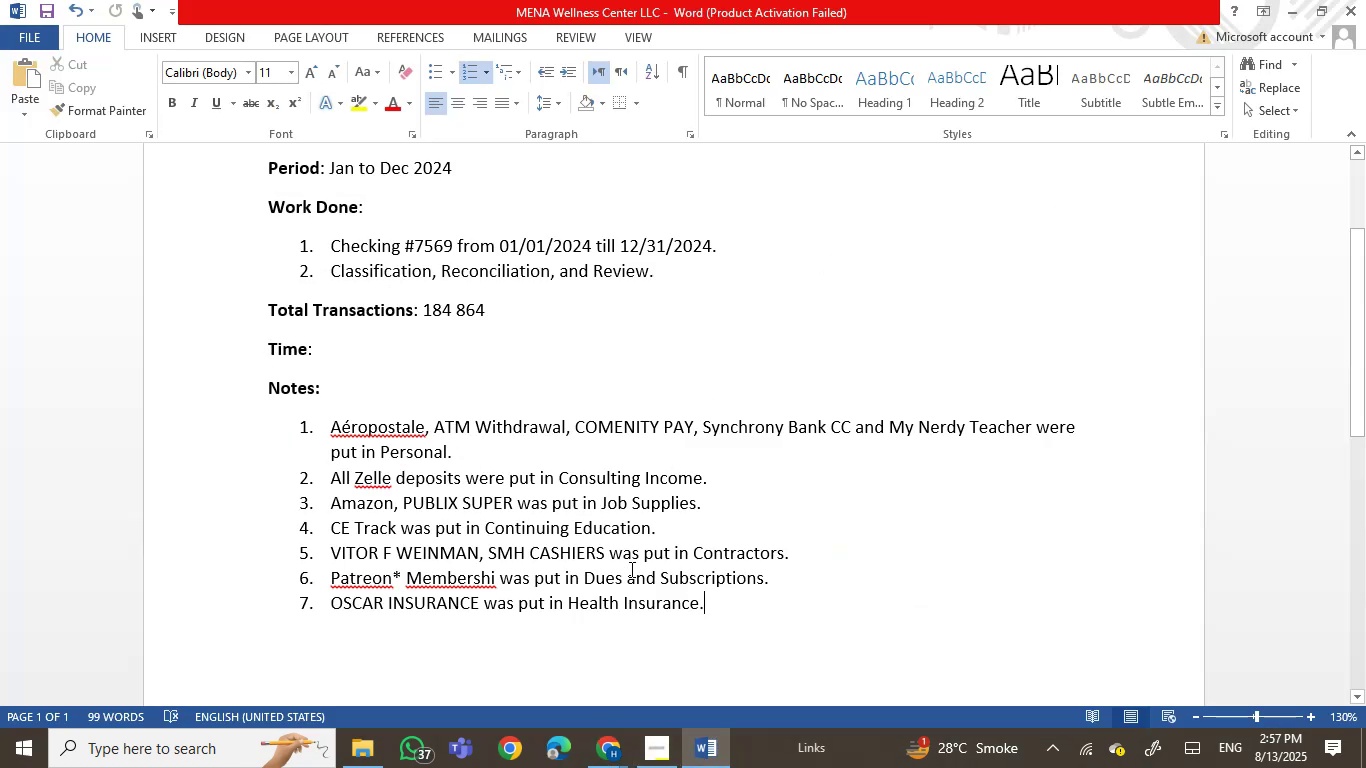 
left_click([329, 526])
 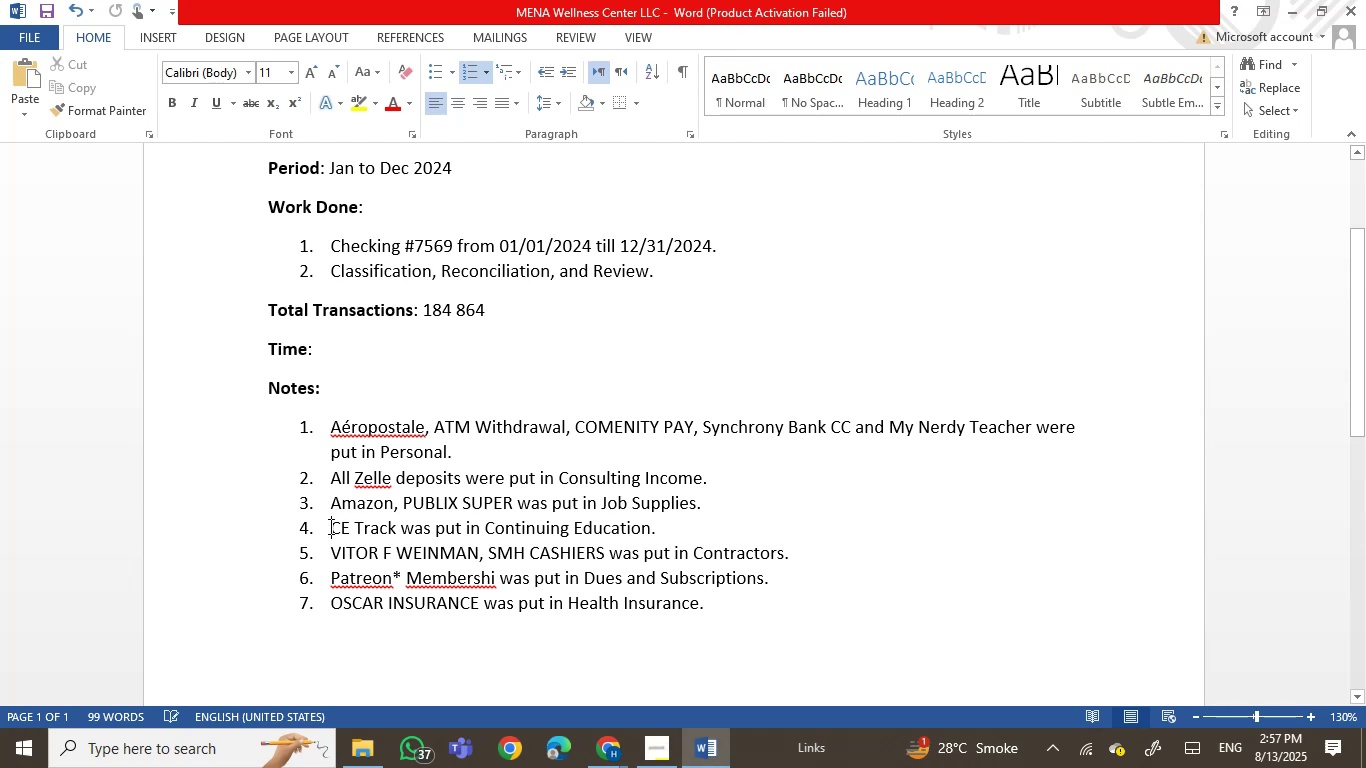 
hold_key(key=Enter, duration=0.35)
 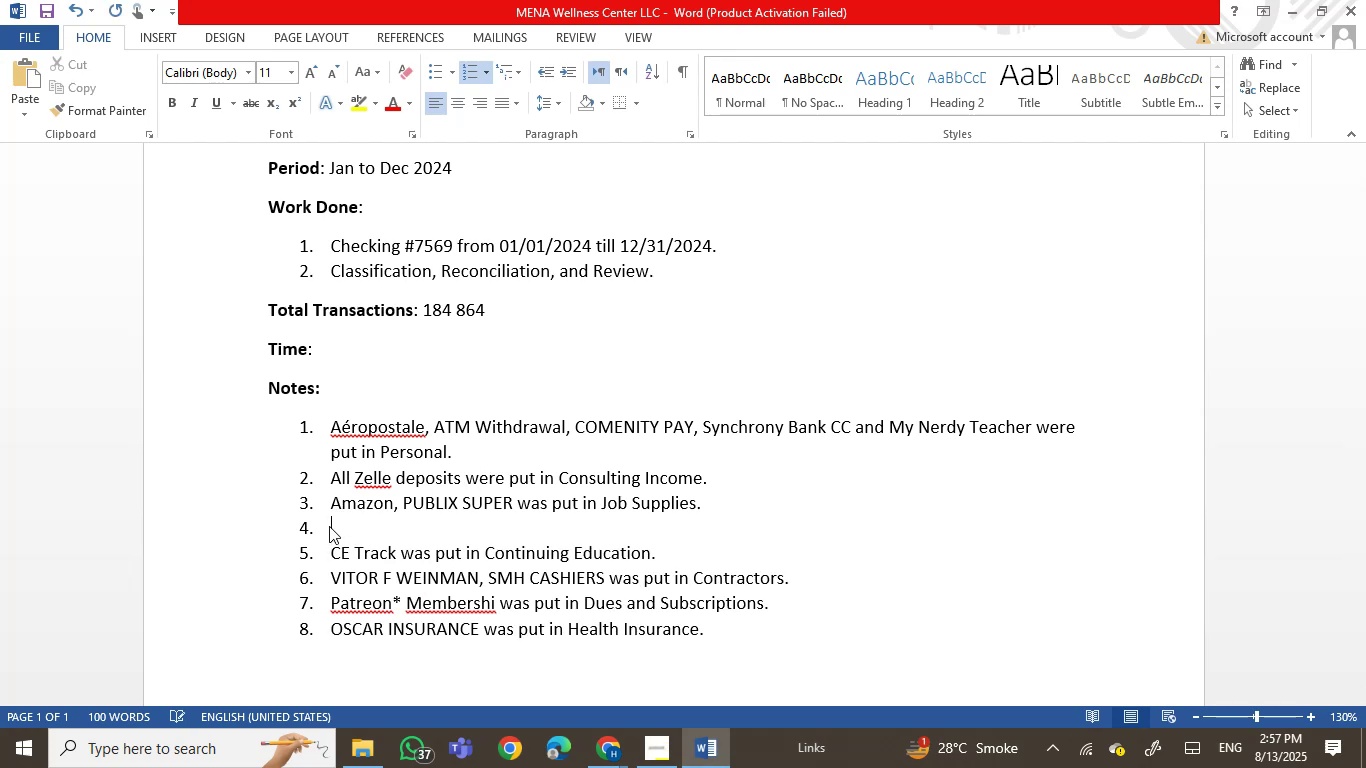 
key(ArrowUp)
 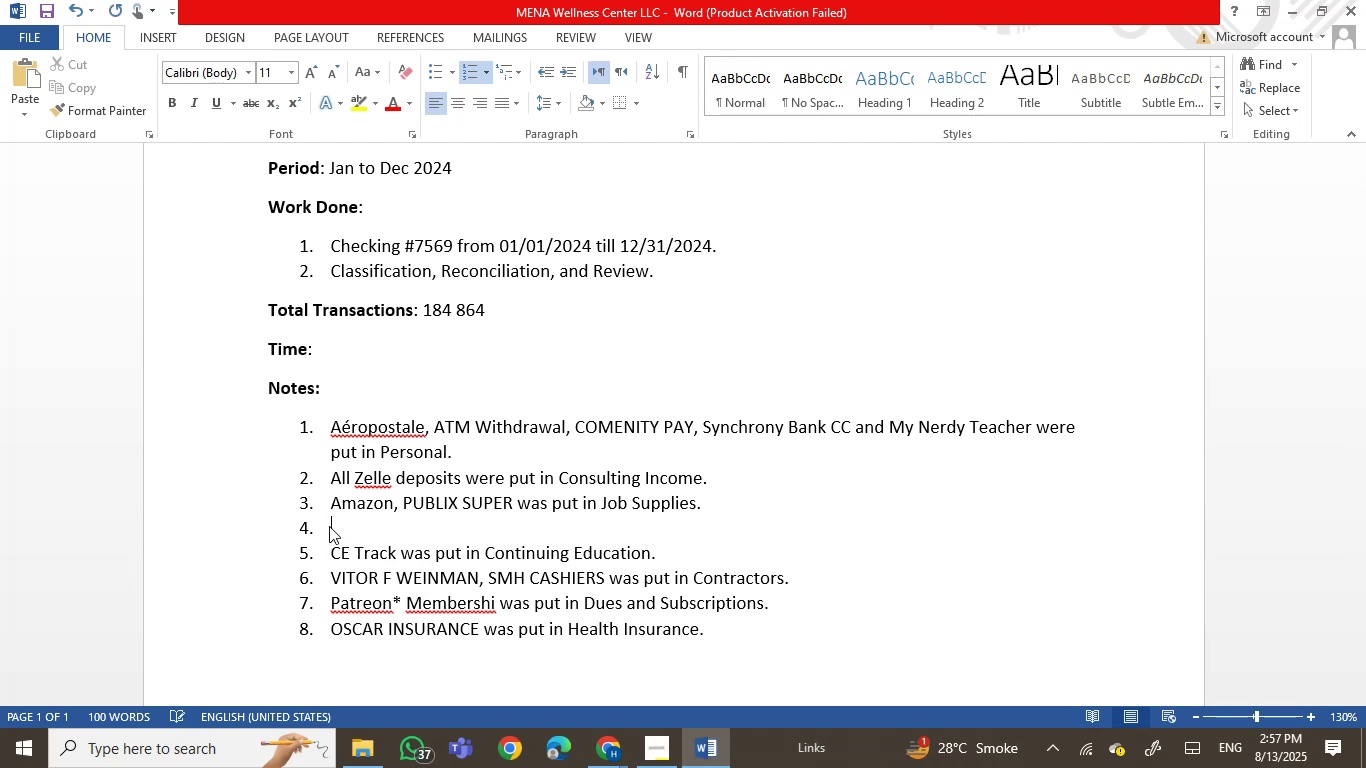 
key(Control+ControlLeft)
 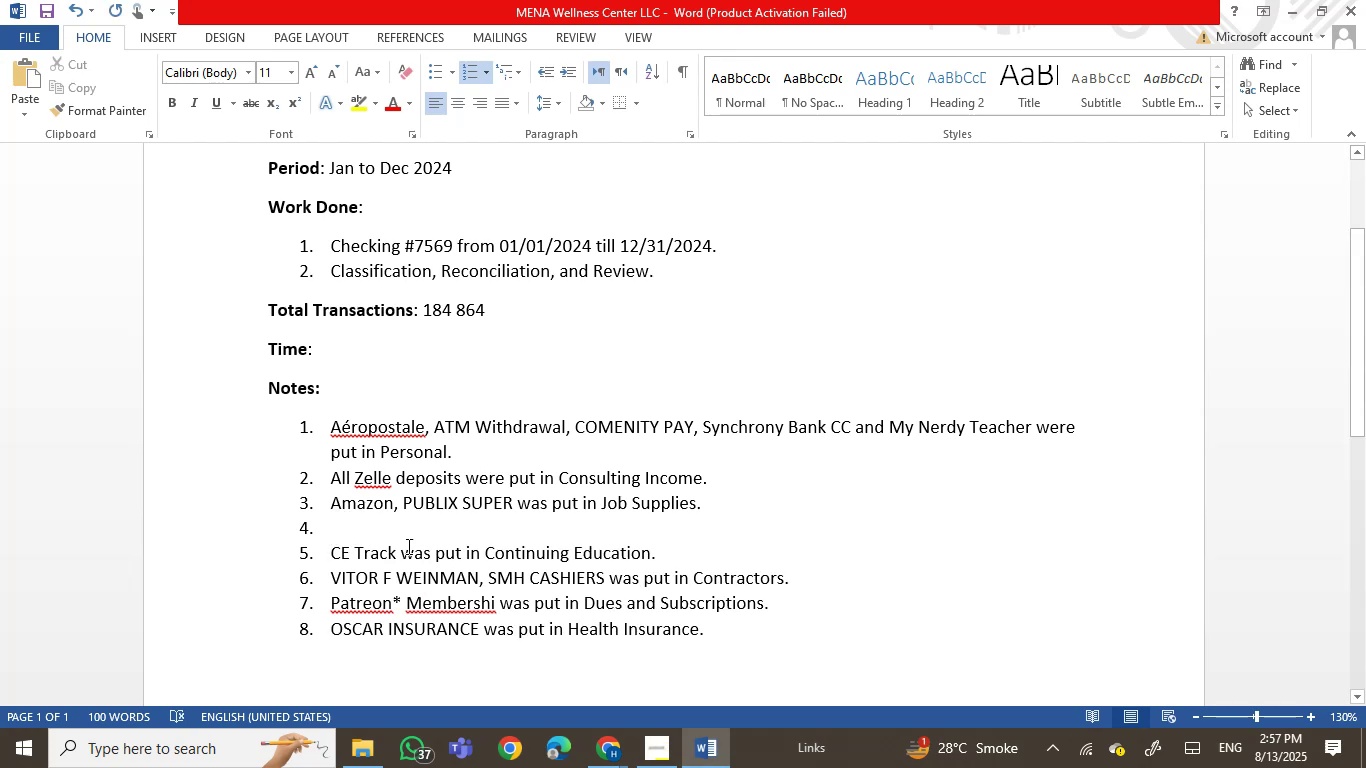 
right_click([388, 526])
 